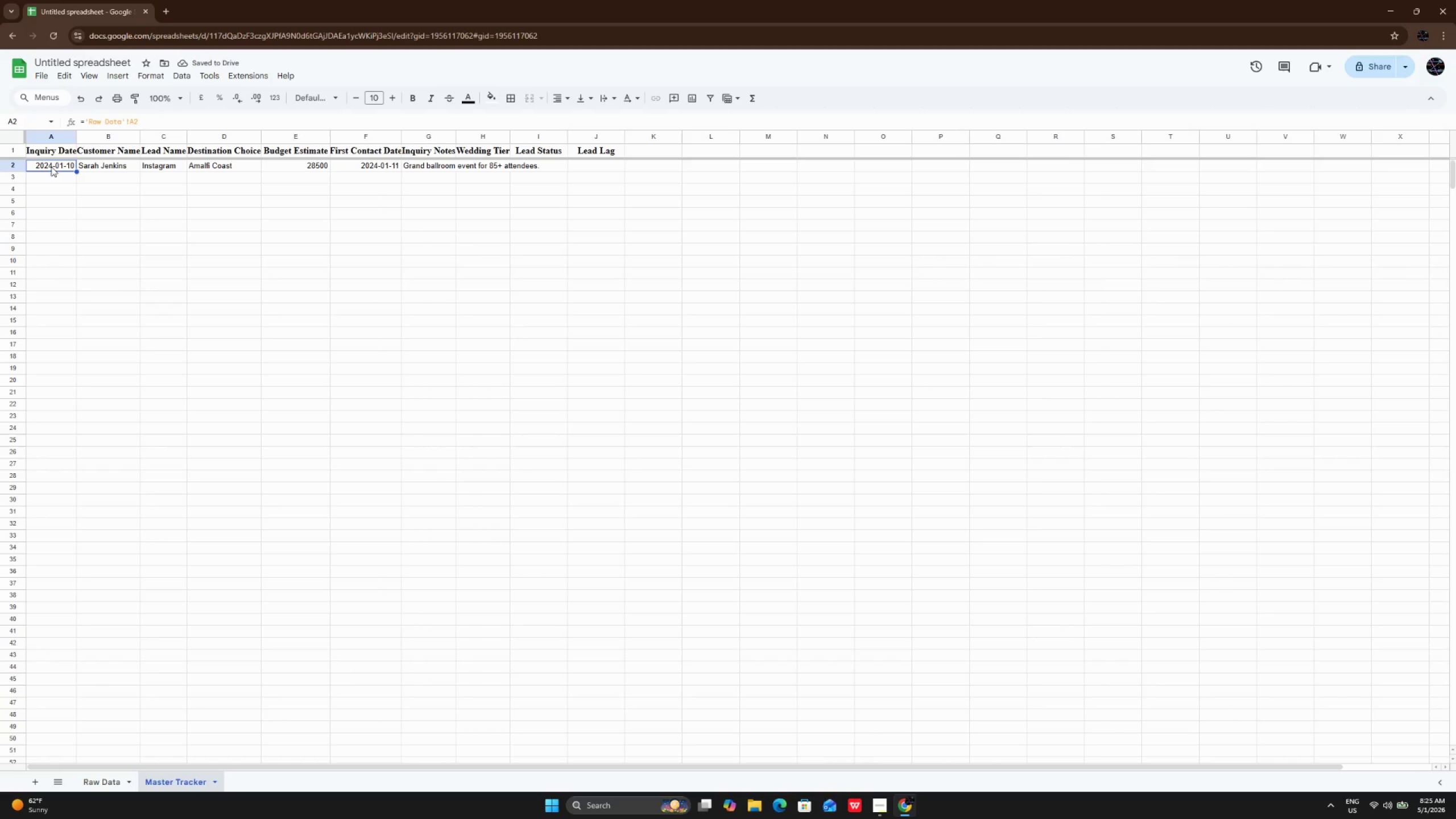 
left_click_drag(start_coordinate=[51, 165], to_coordinate=[497, 169])
 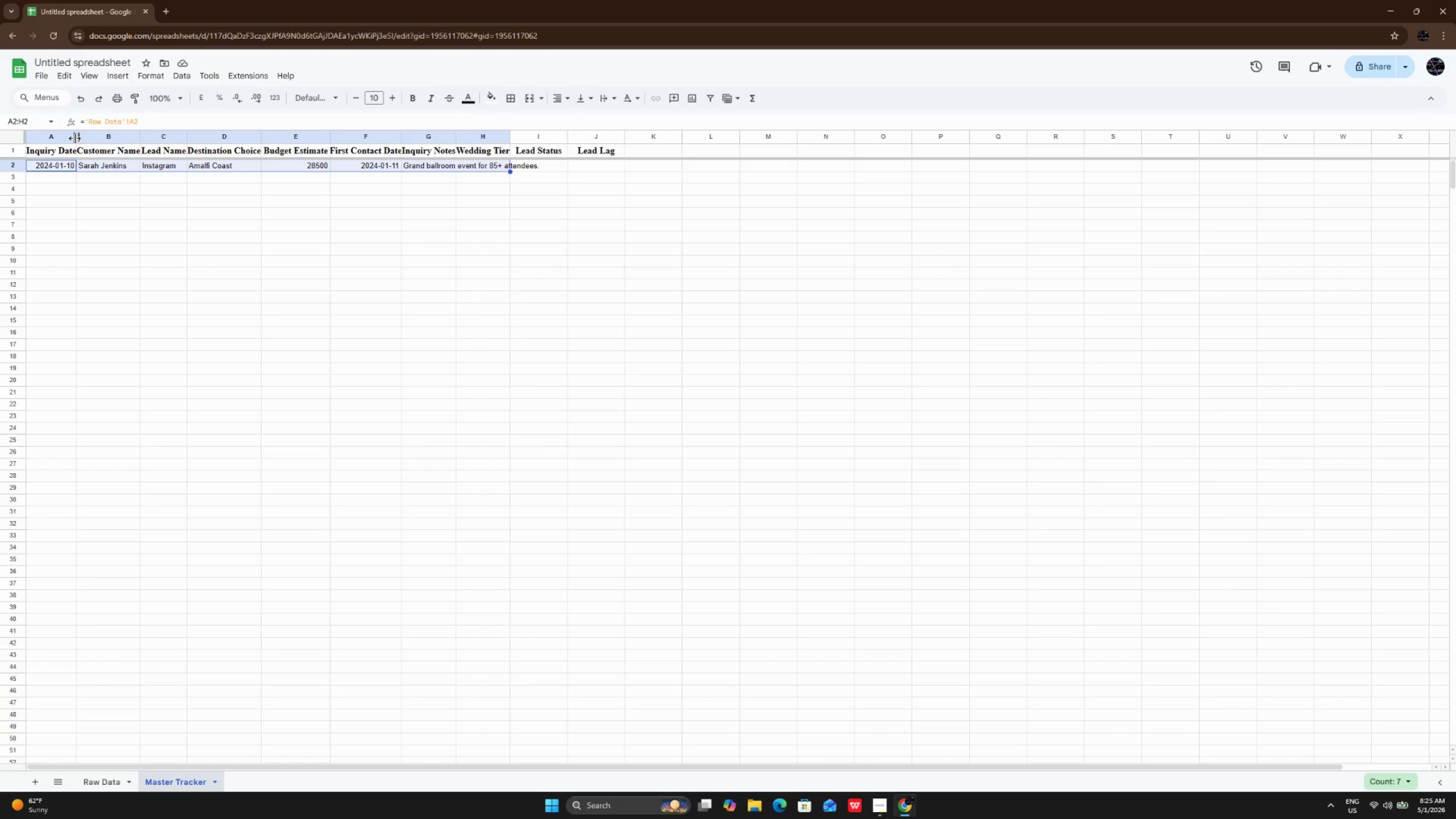 
double_click([75, 136])
 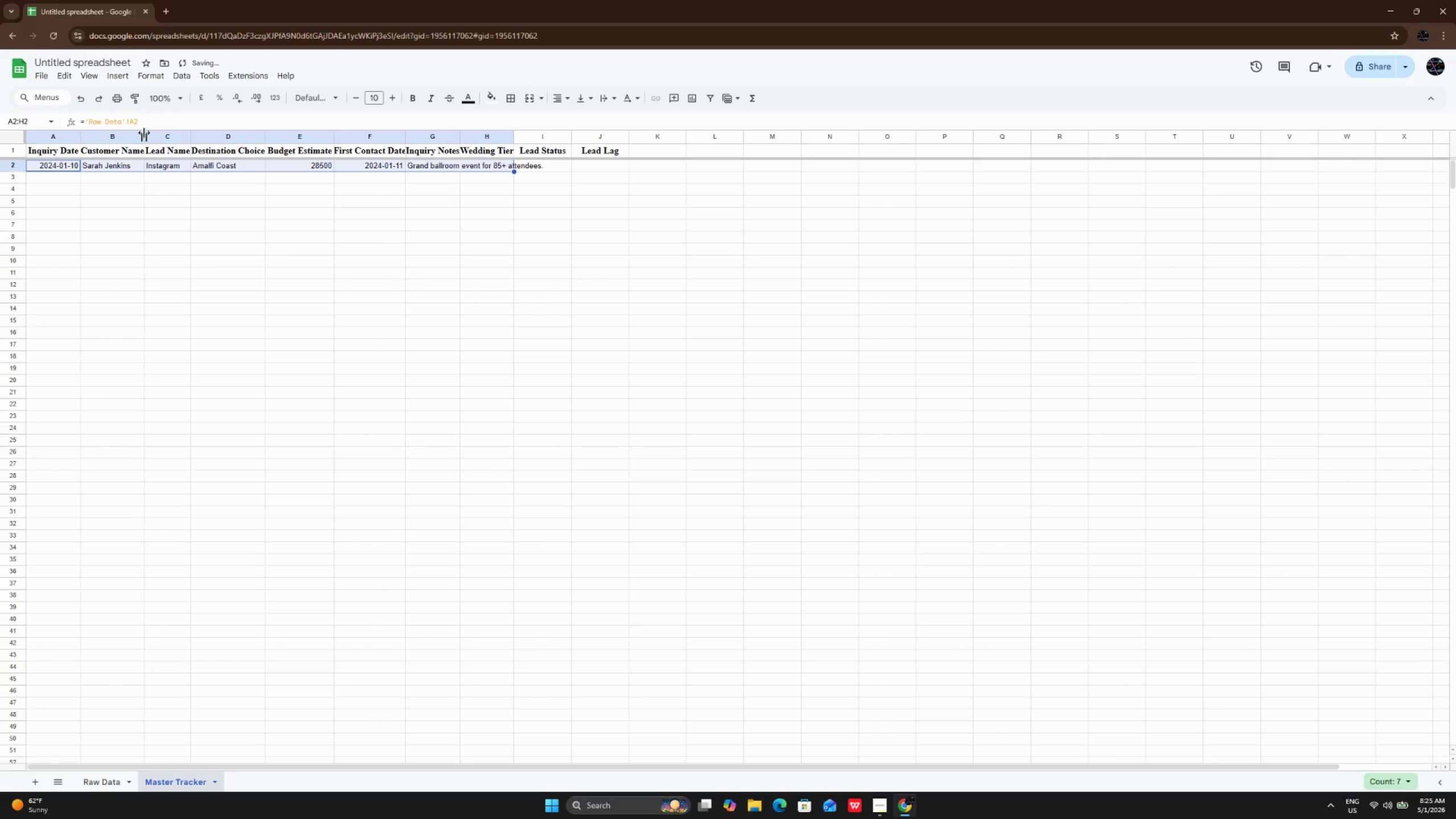 
double_click([144, 133])
 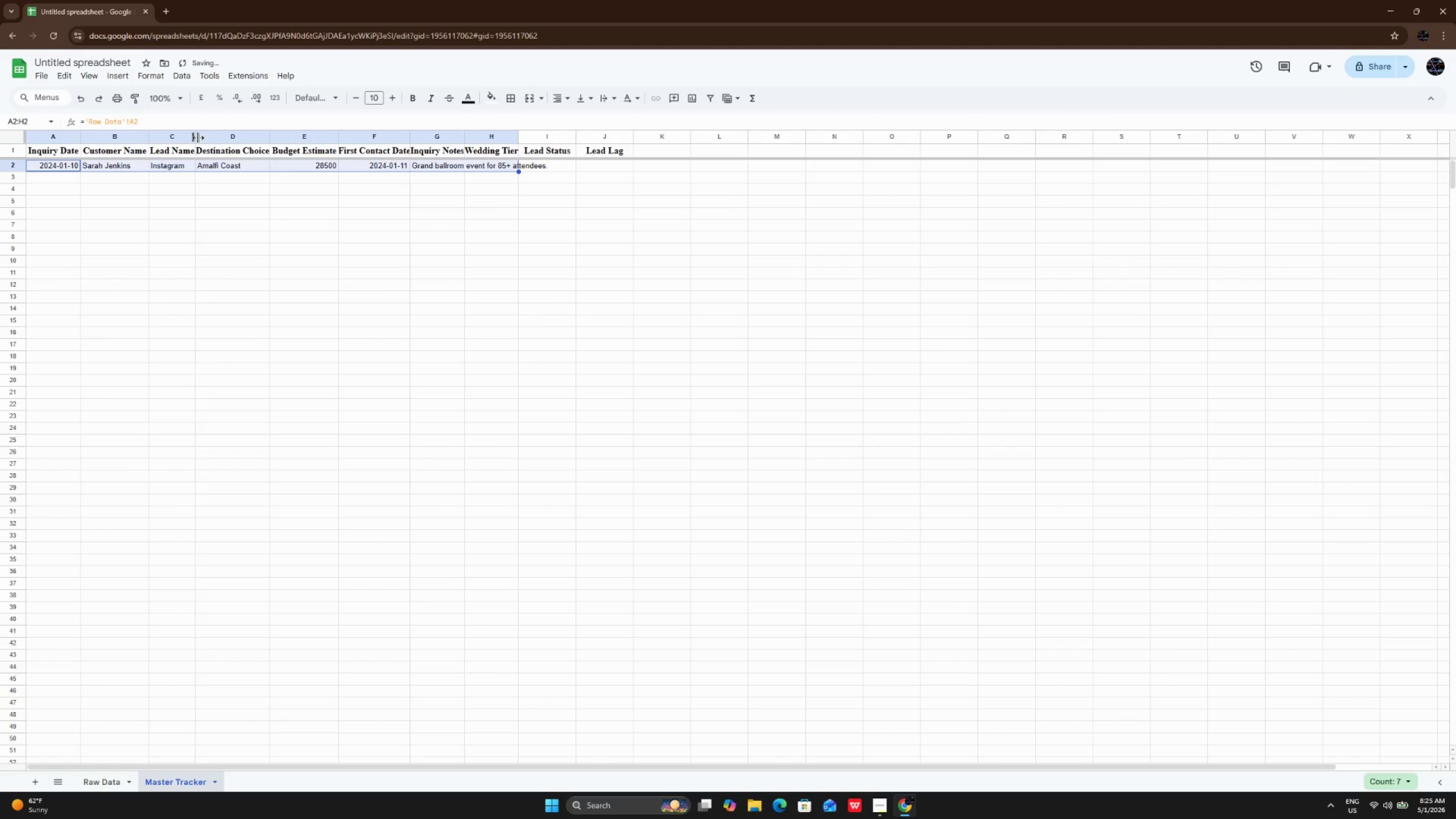 
double_click([198, 138])
 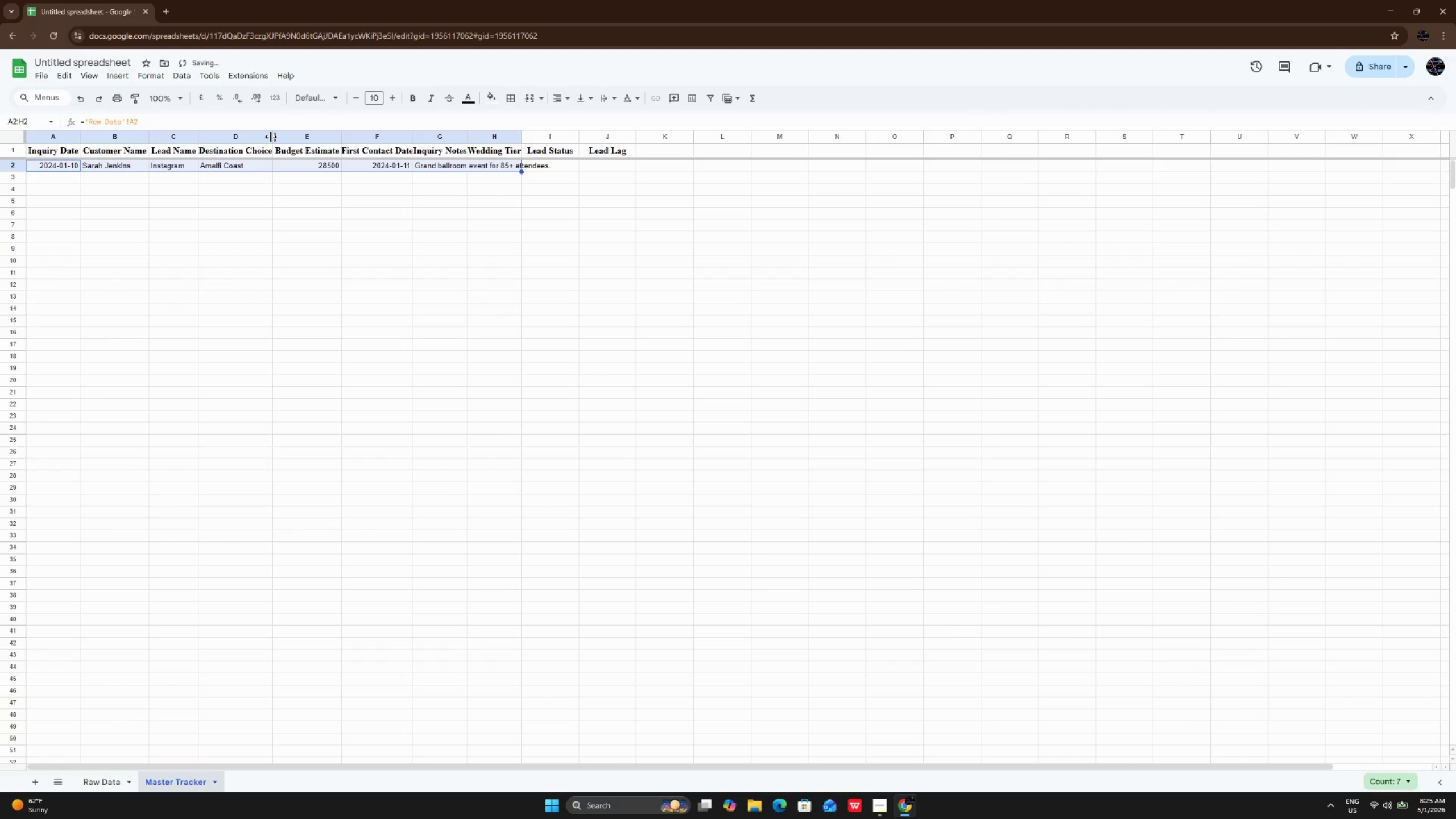 
double_click([271, 136])
 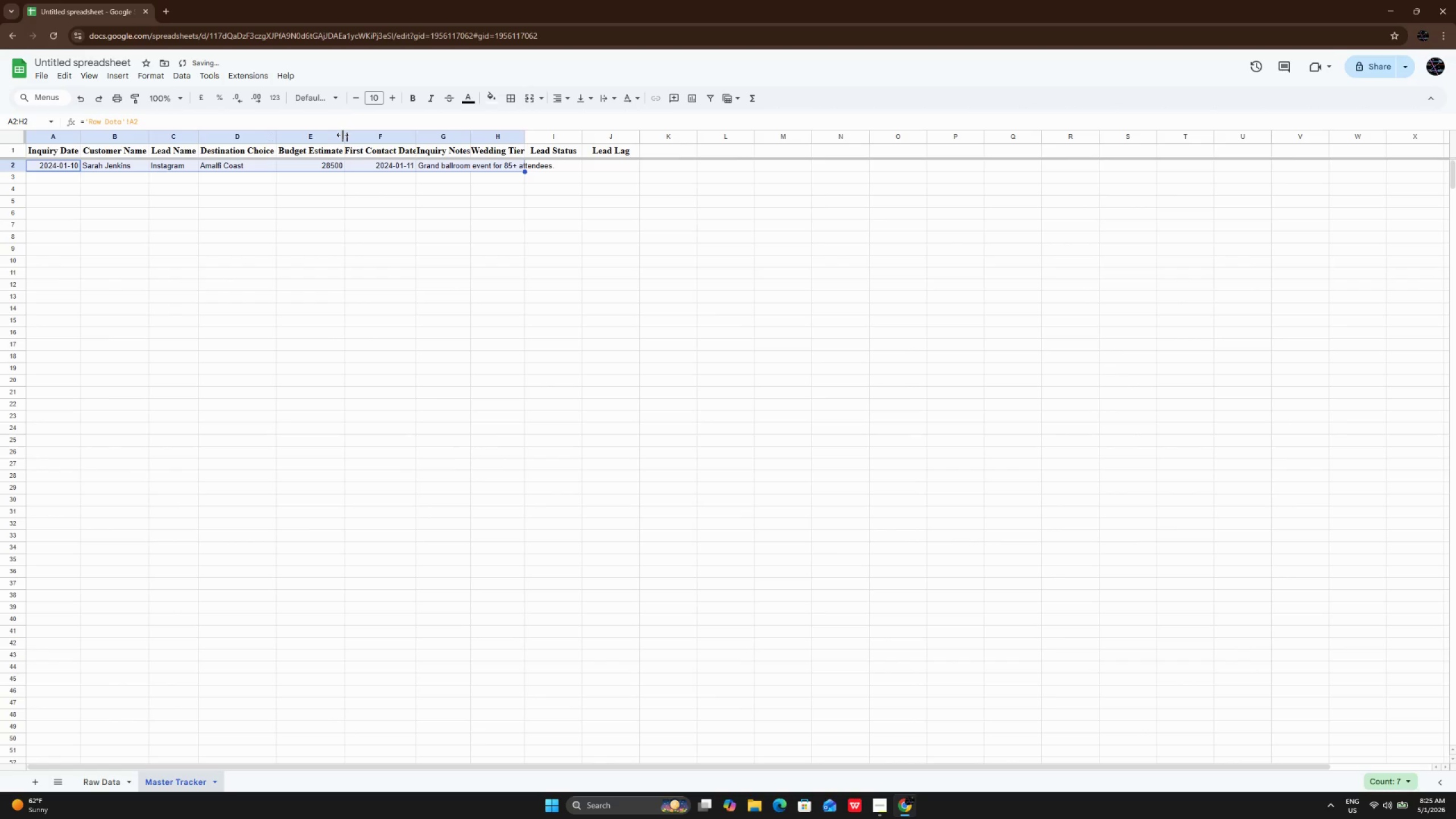 
double_click([342, 135])
 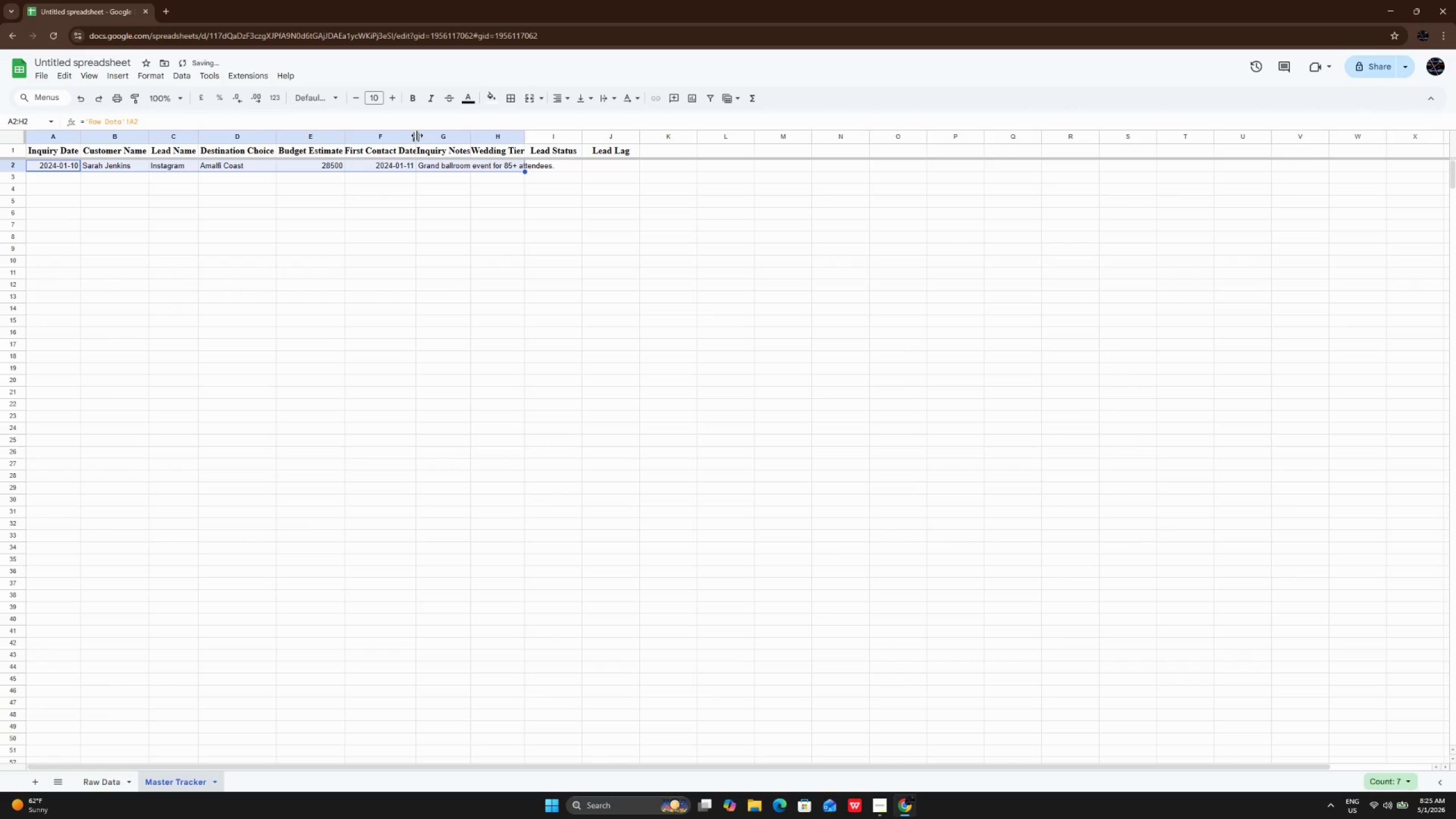 
double_click([417, 135])
 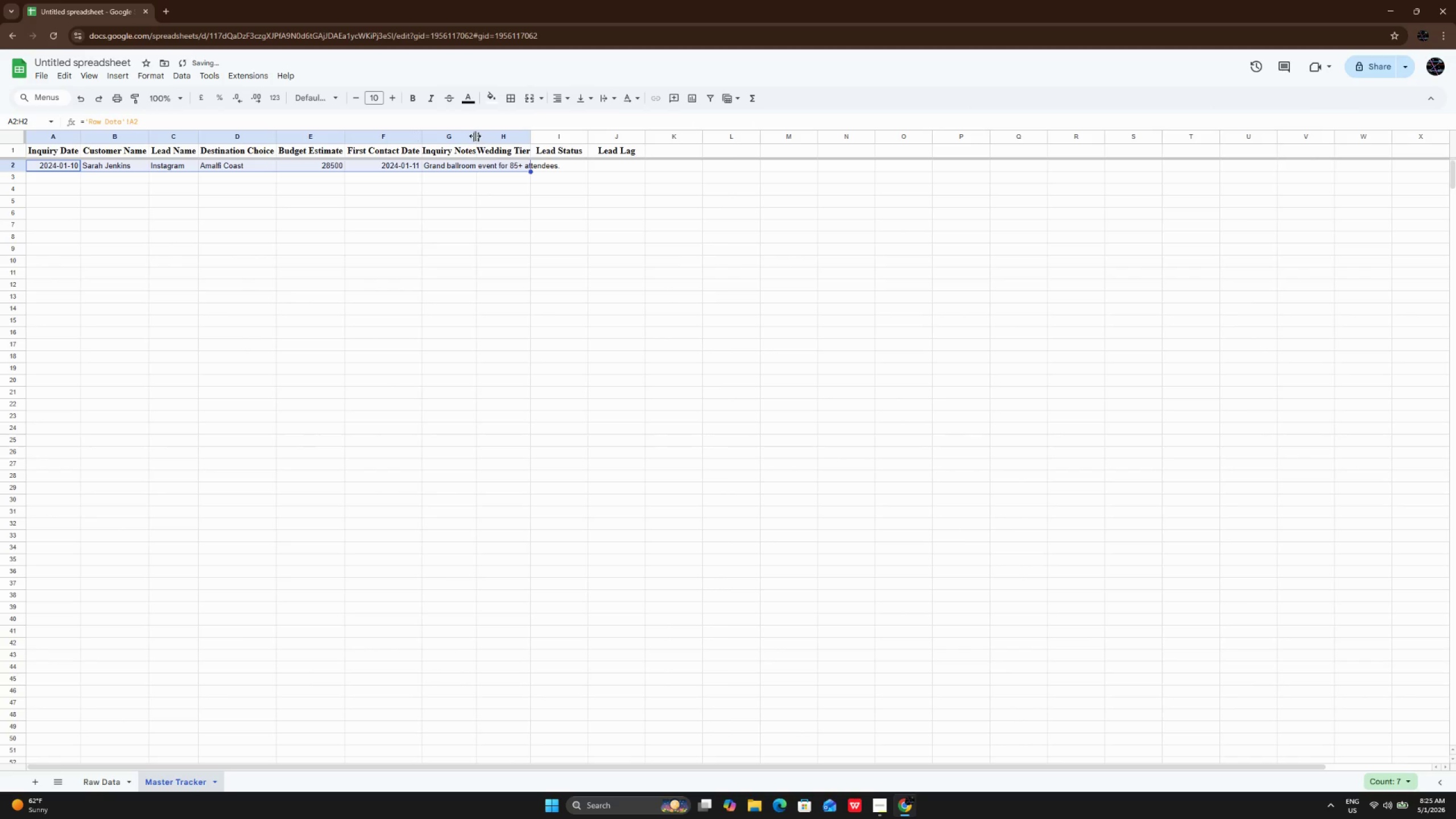 
double_click([475, 136])
 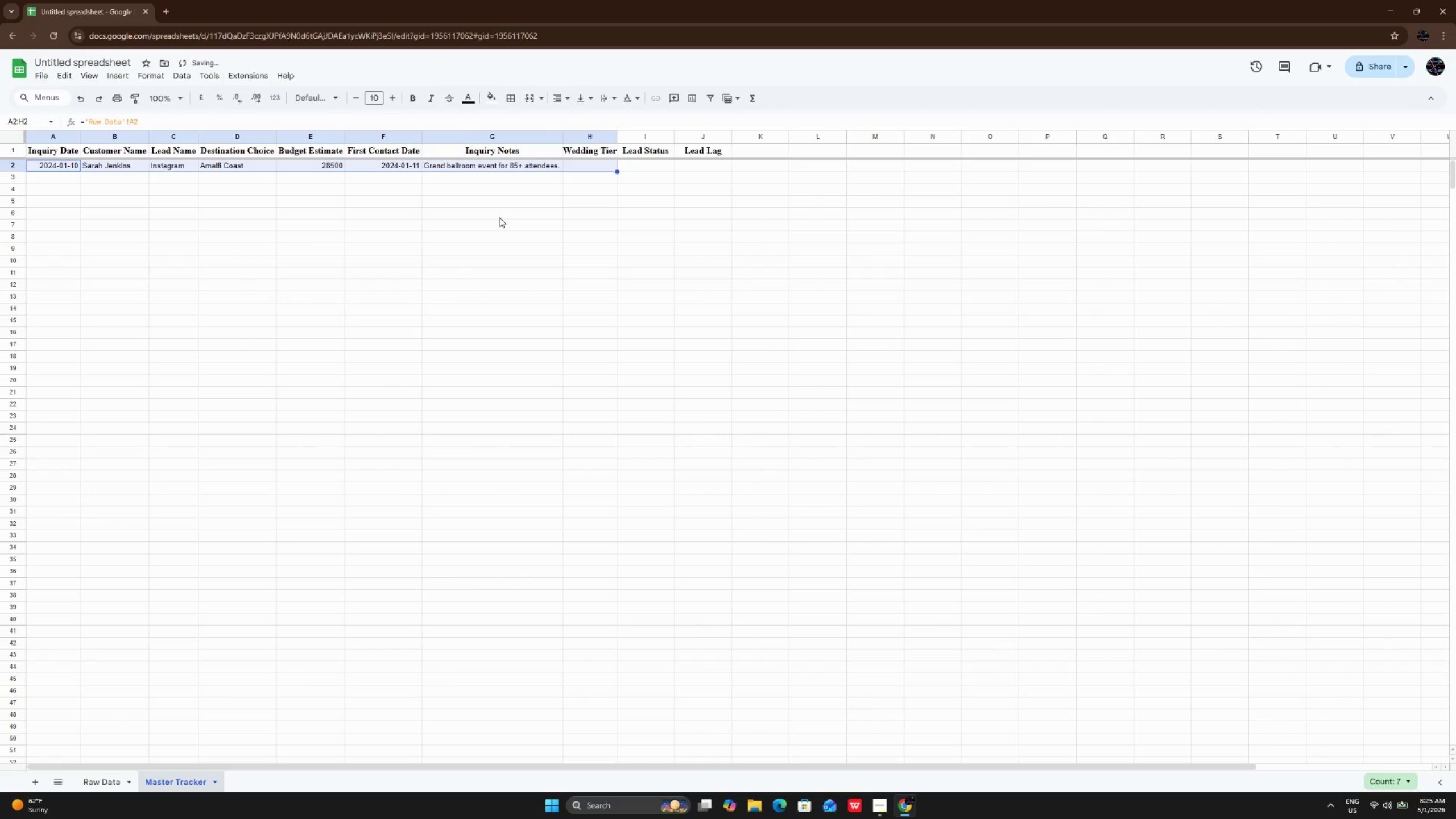 
left_click([499, 217])
 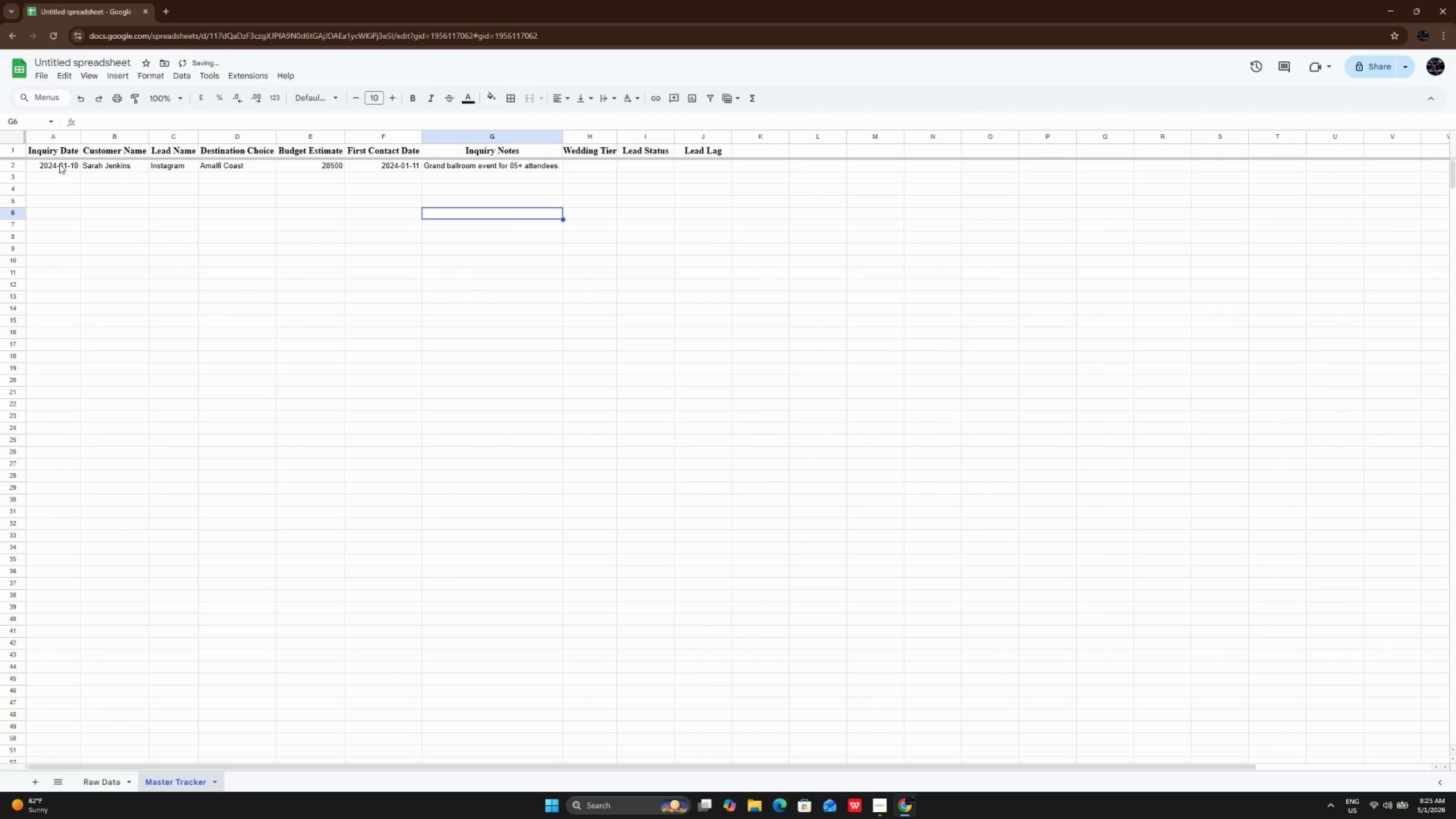 
left_click_drag(start_coordinate=[57, 164], to_coordinate=[495, 166])
 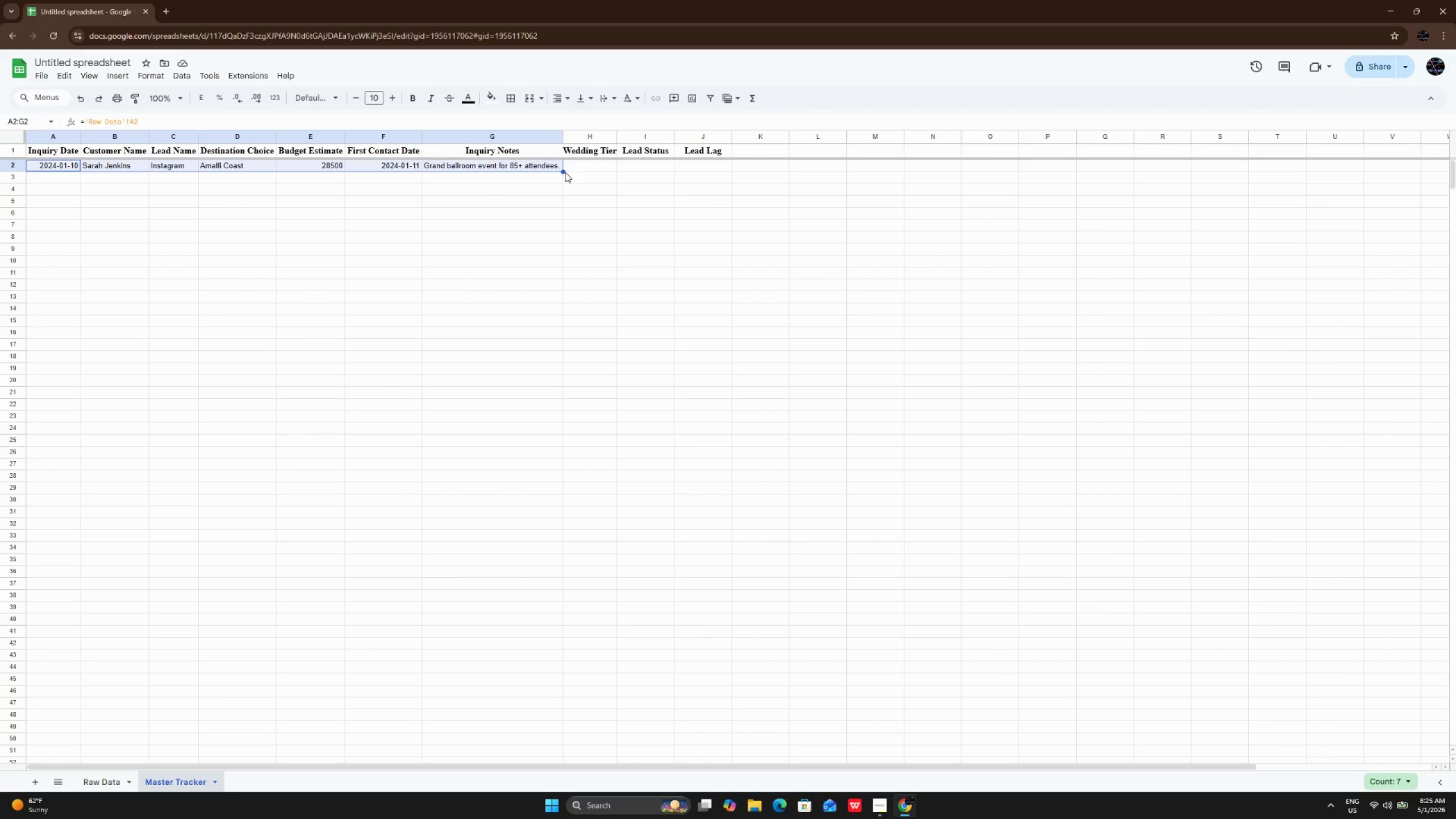 
left_click_drag(start_coordinate=[563, 172], to_coordinate=[523, 685])
 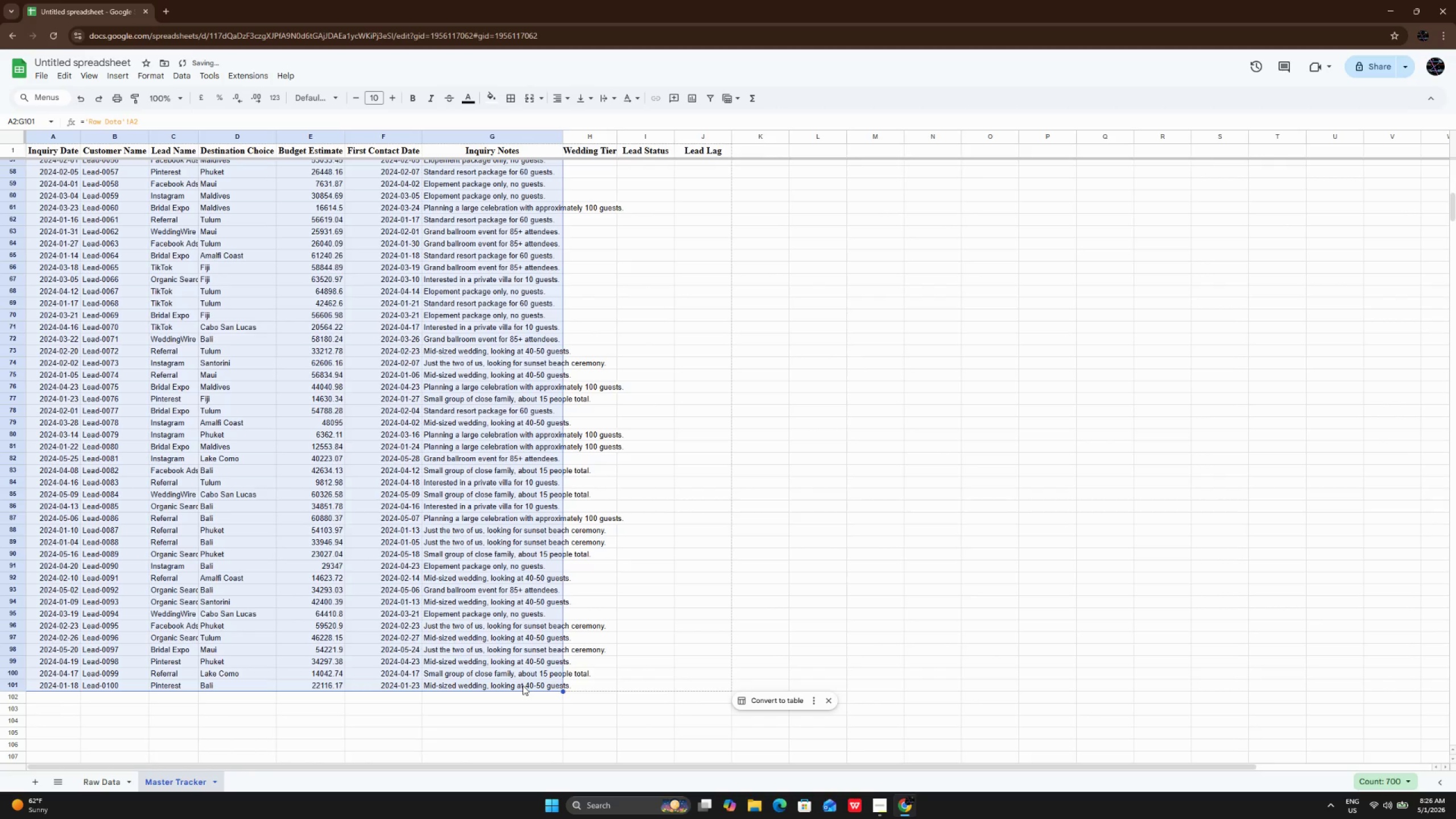 
scroll: coordinate [523, 685], scroll_direction: up, amount: 20.0
 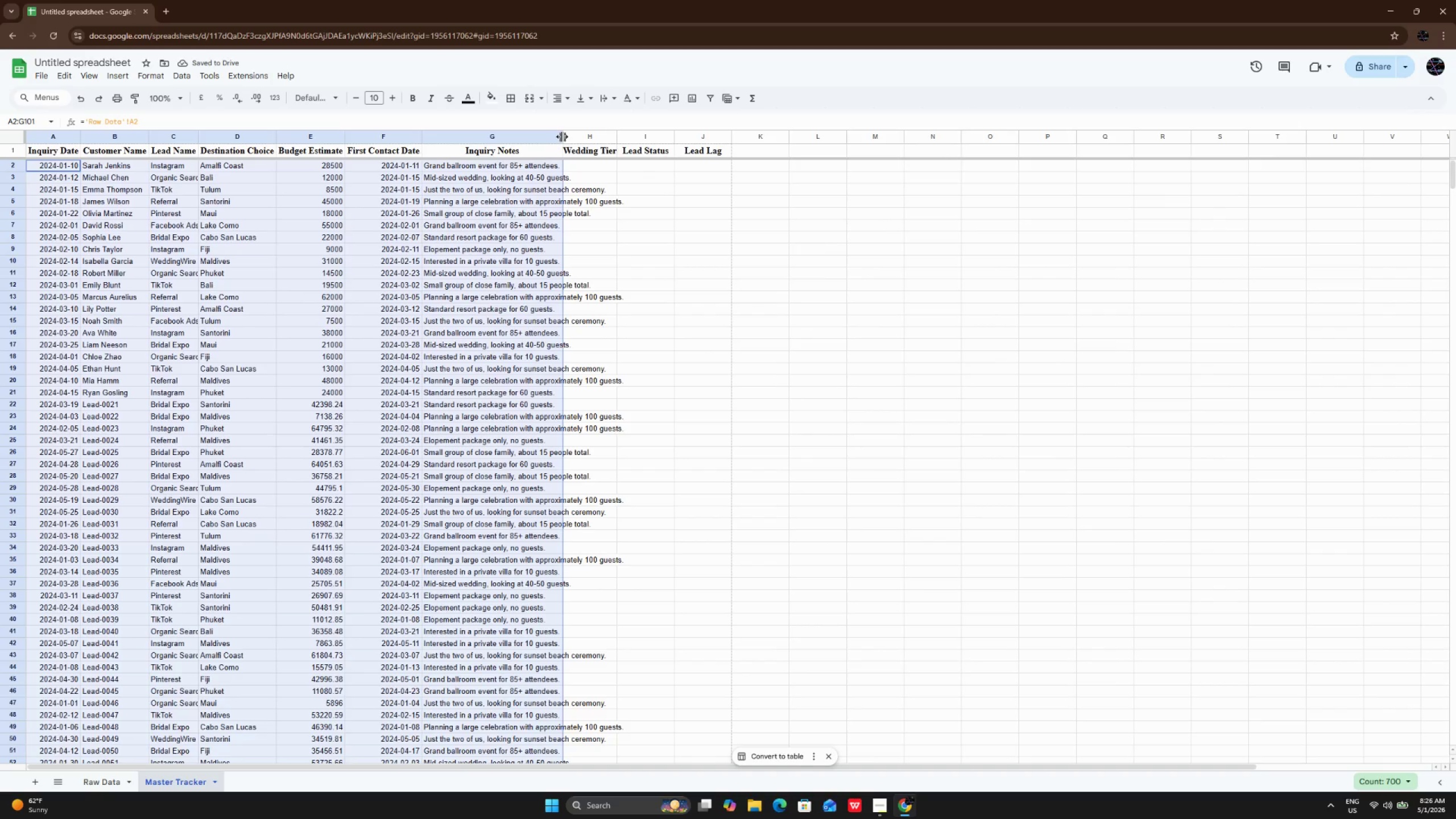 
double_click([562, 136])
 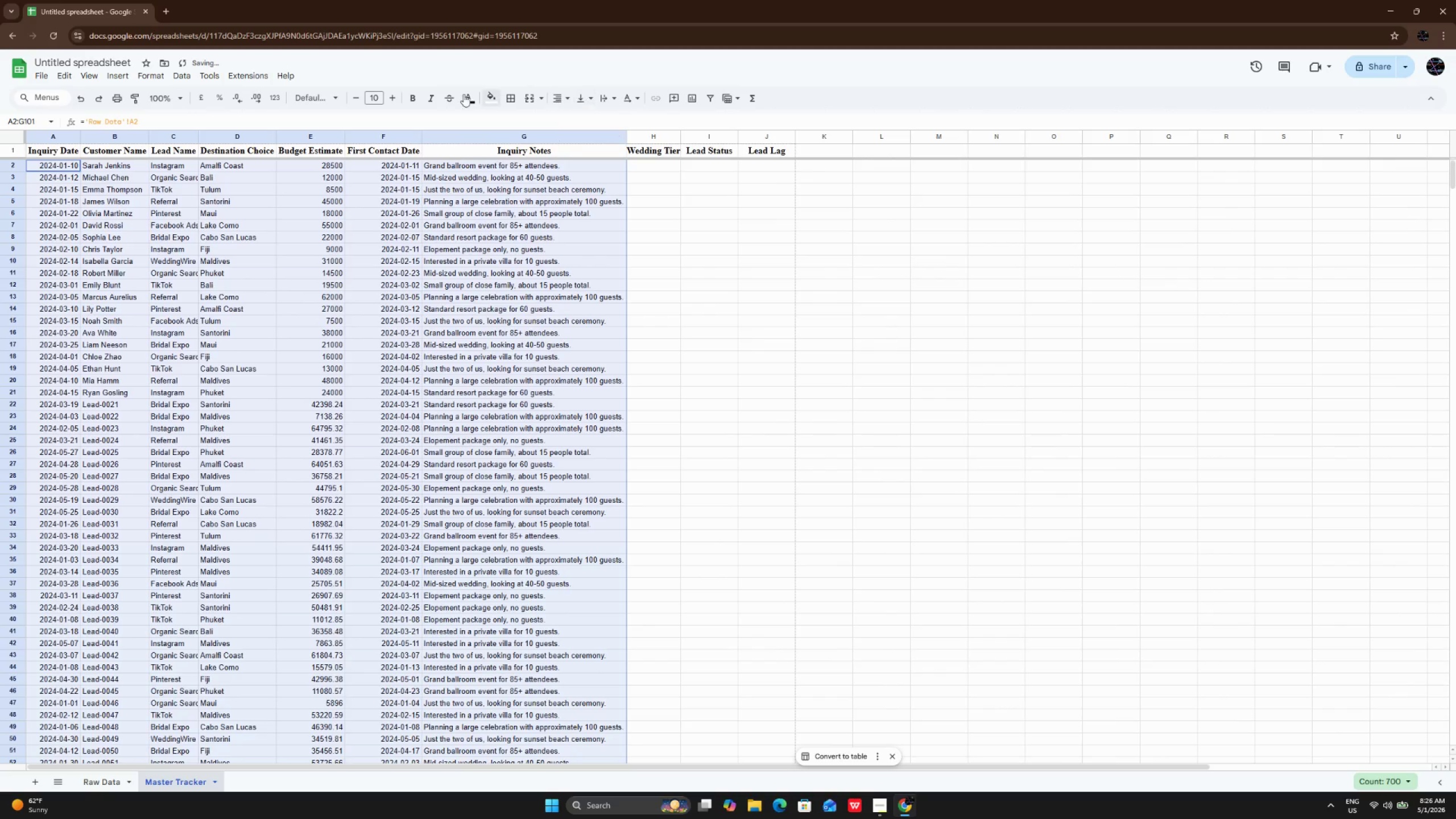 
left_click([329, 99])
 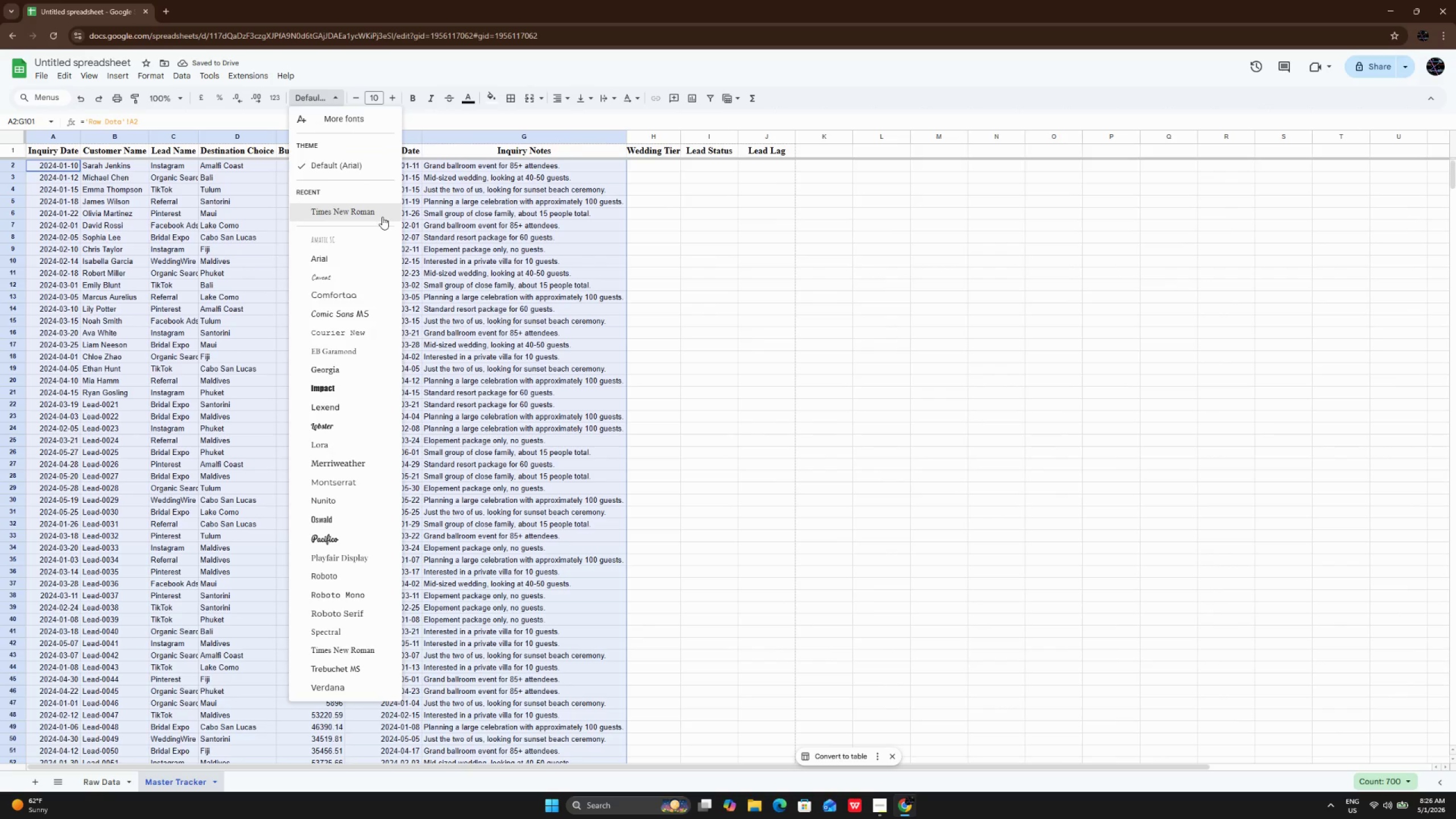 
left_click([382, 217])
 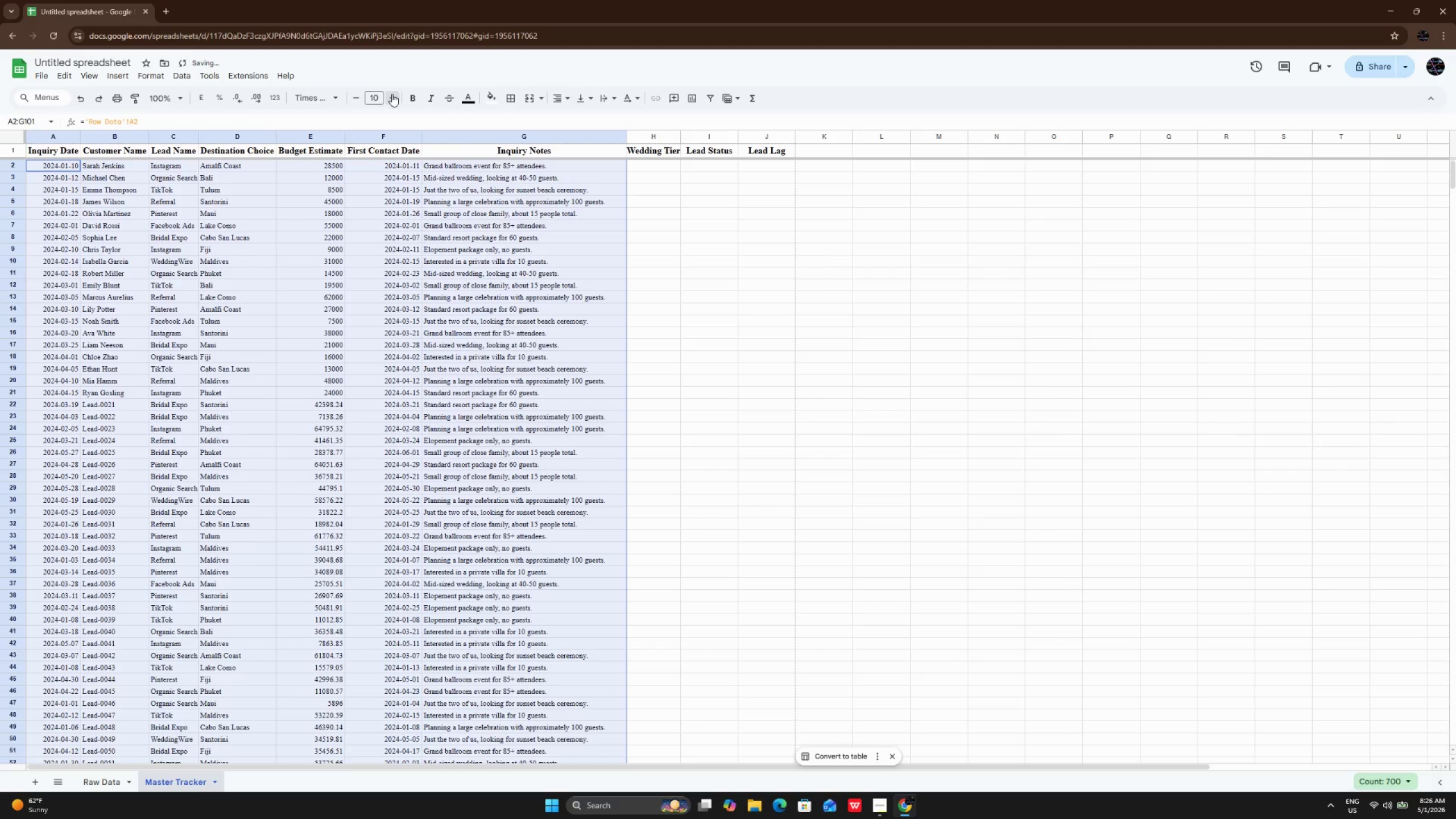 
double_click([392, 94])
 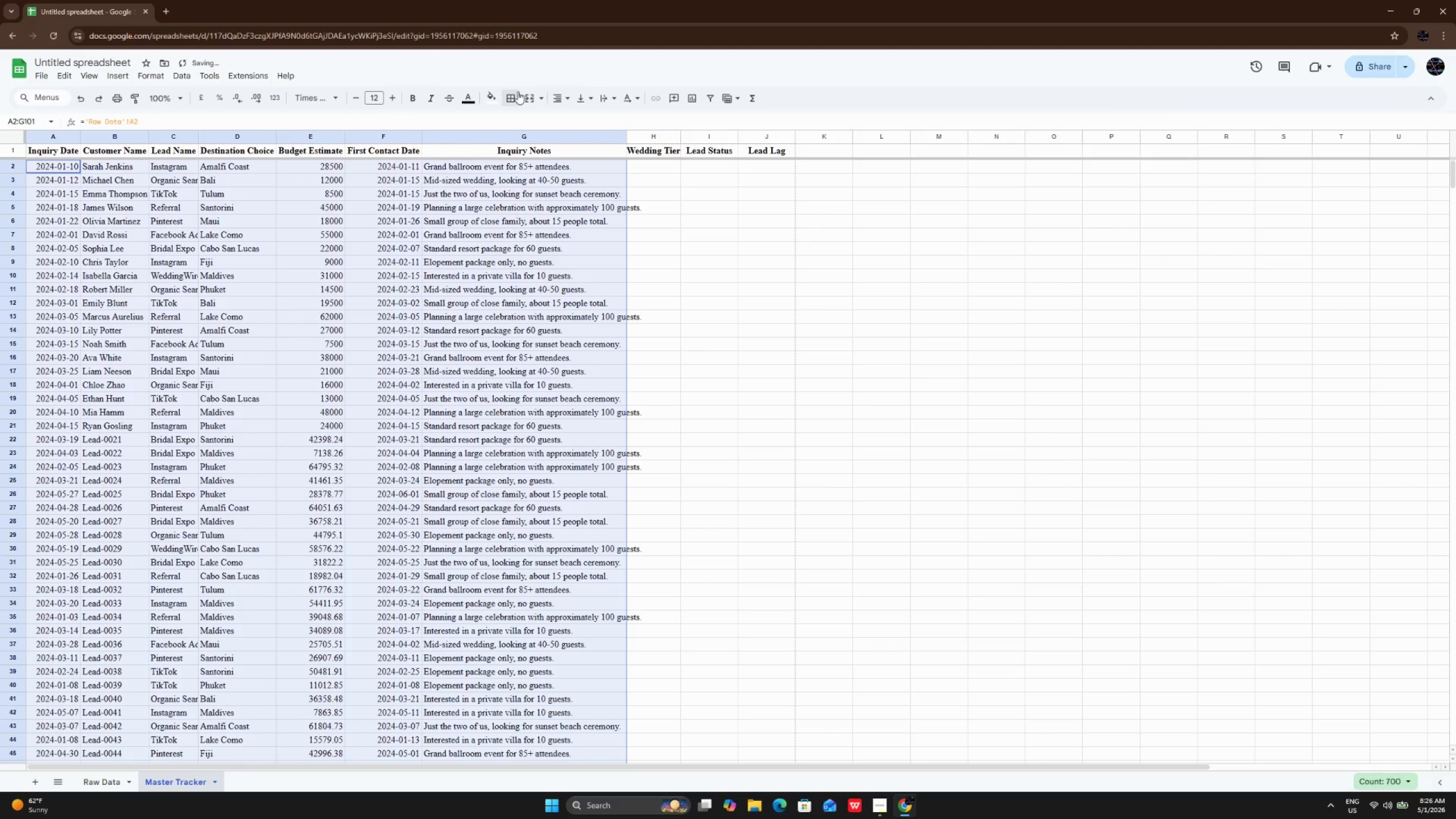 
left_click([554, 94])
 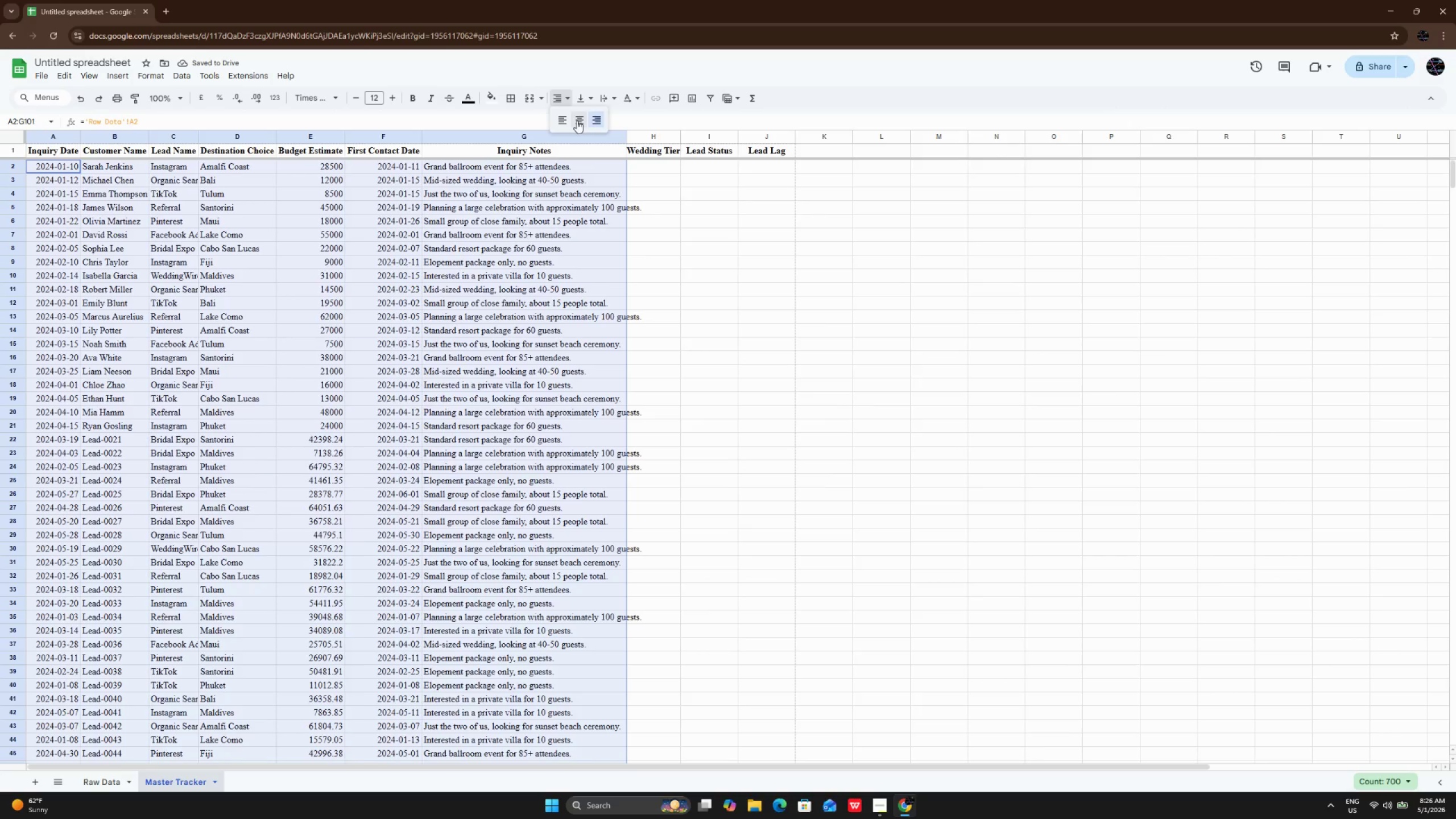 
left_click([577, 121])
 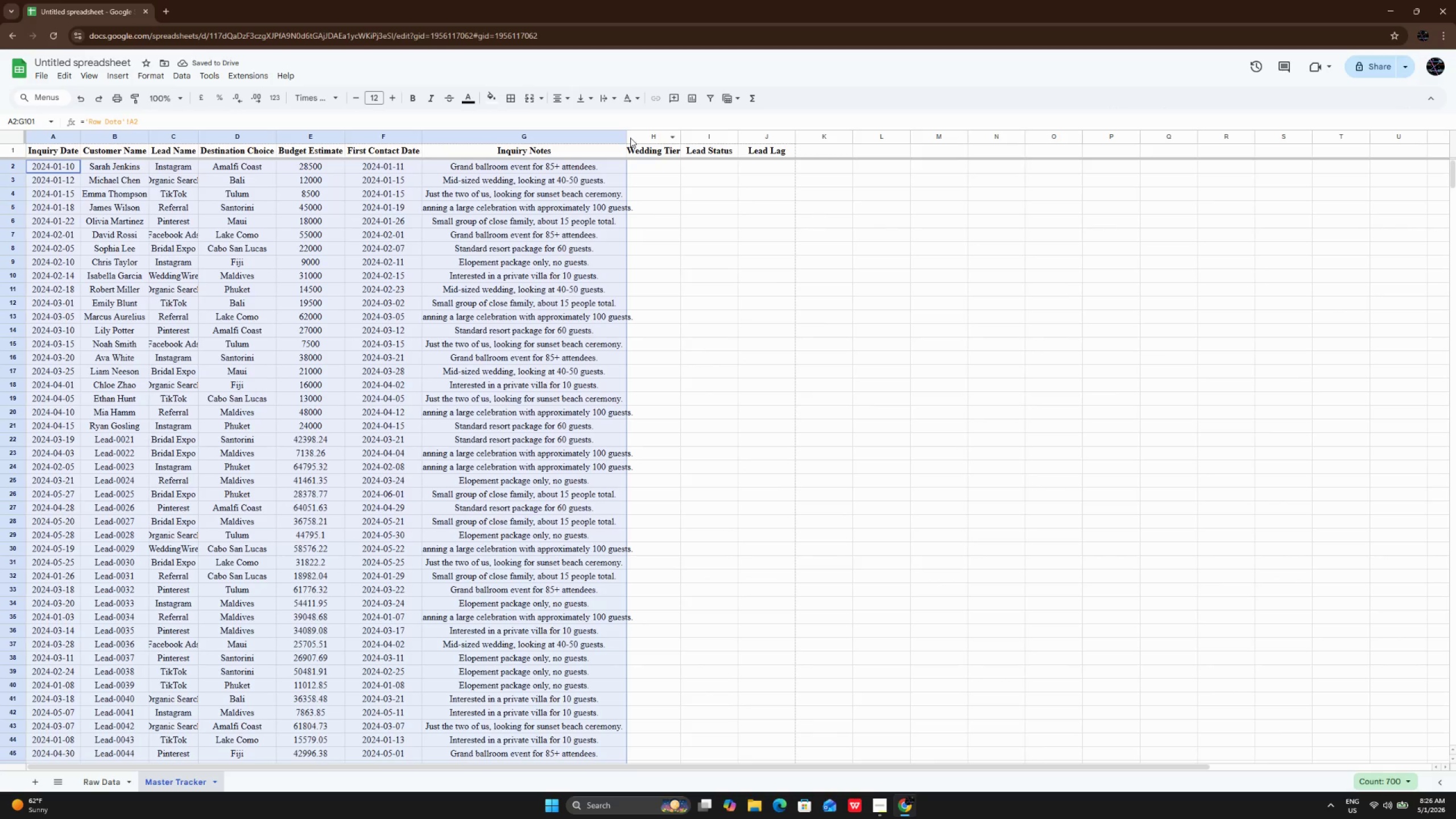 
double_click([627, 138])
 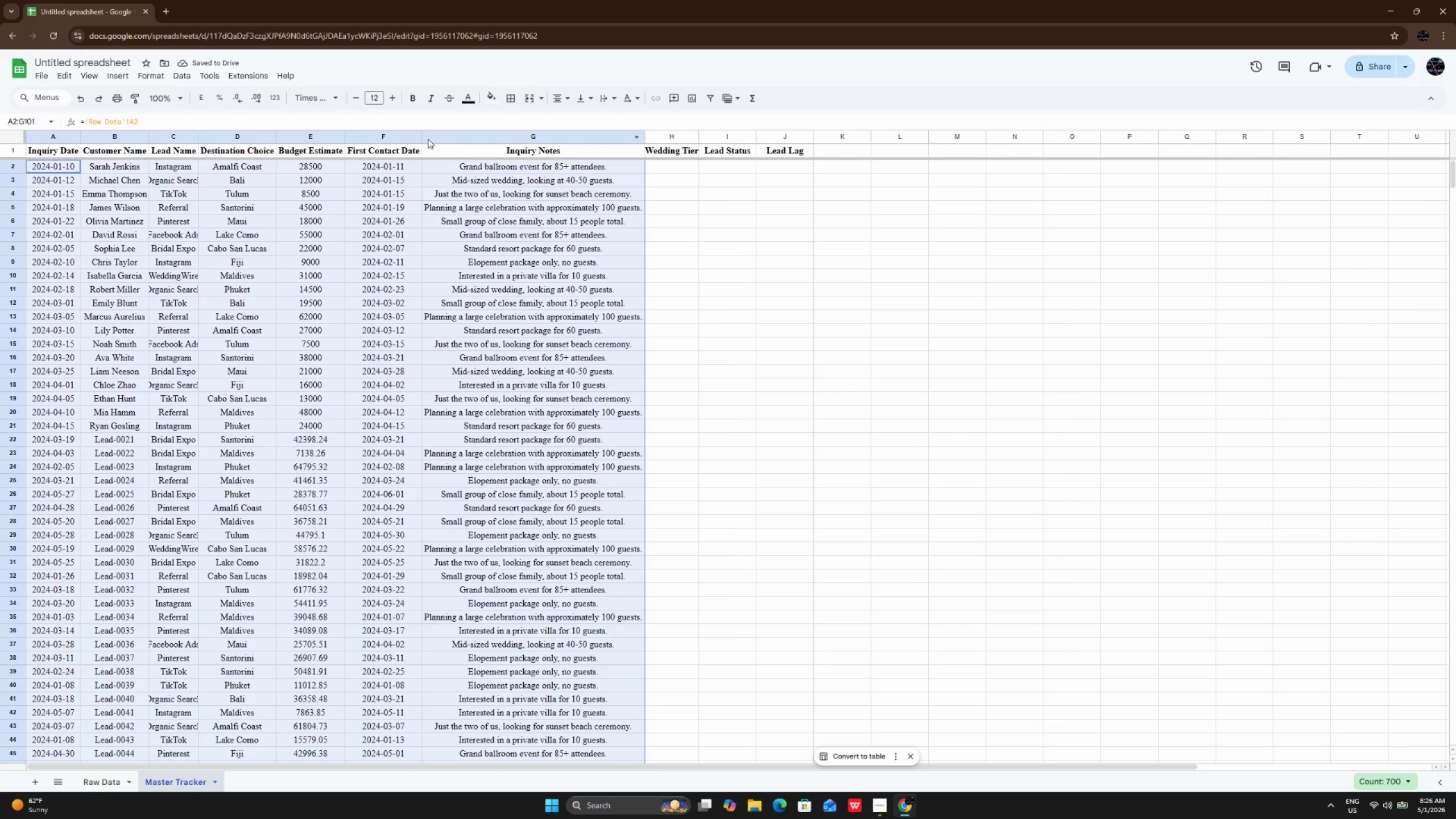 
double_click([423, 139])
 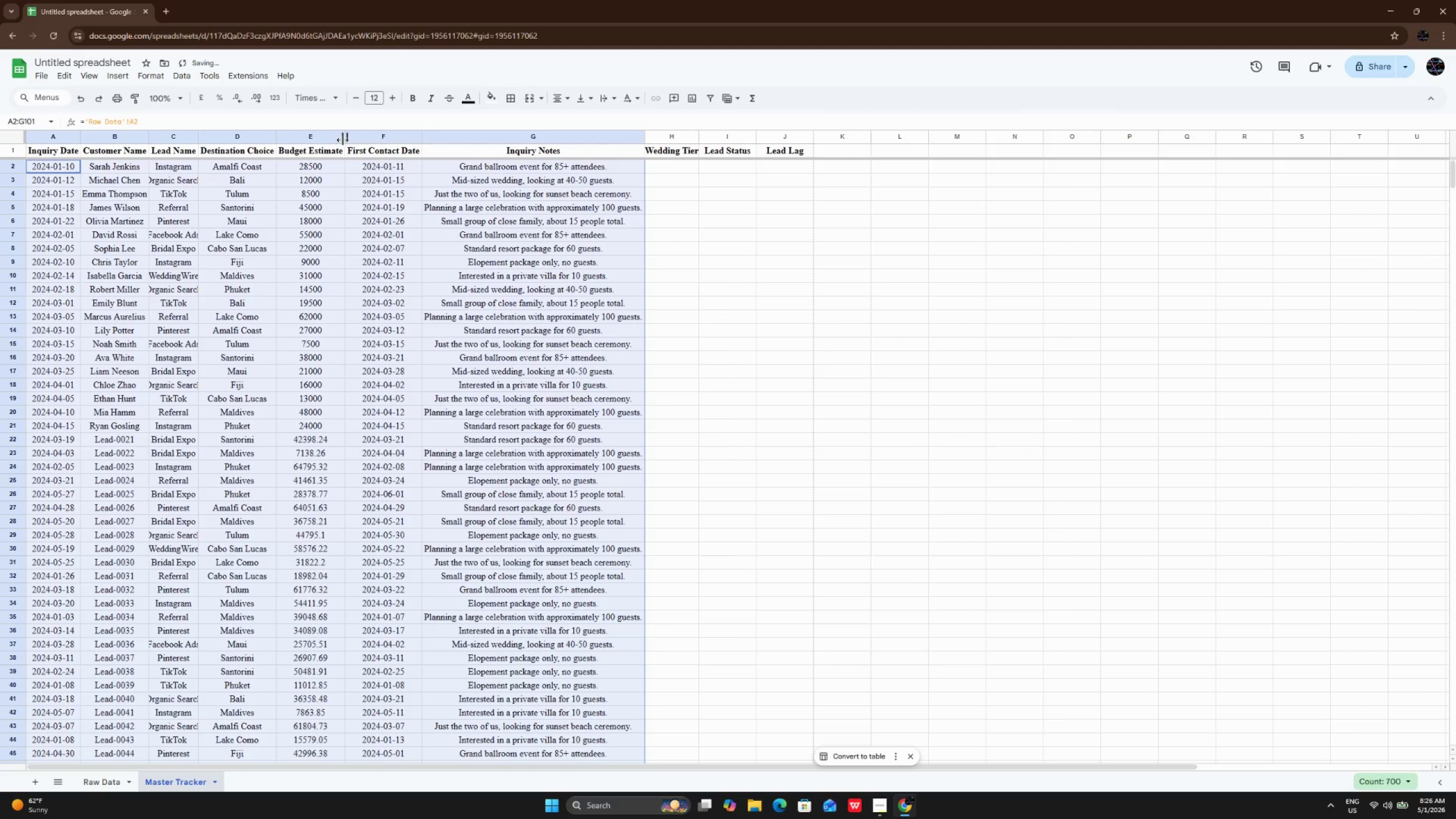 
double_click([342, 140])
 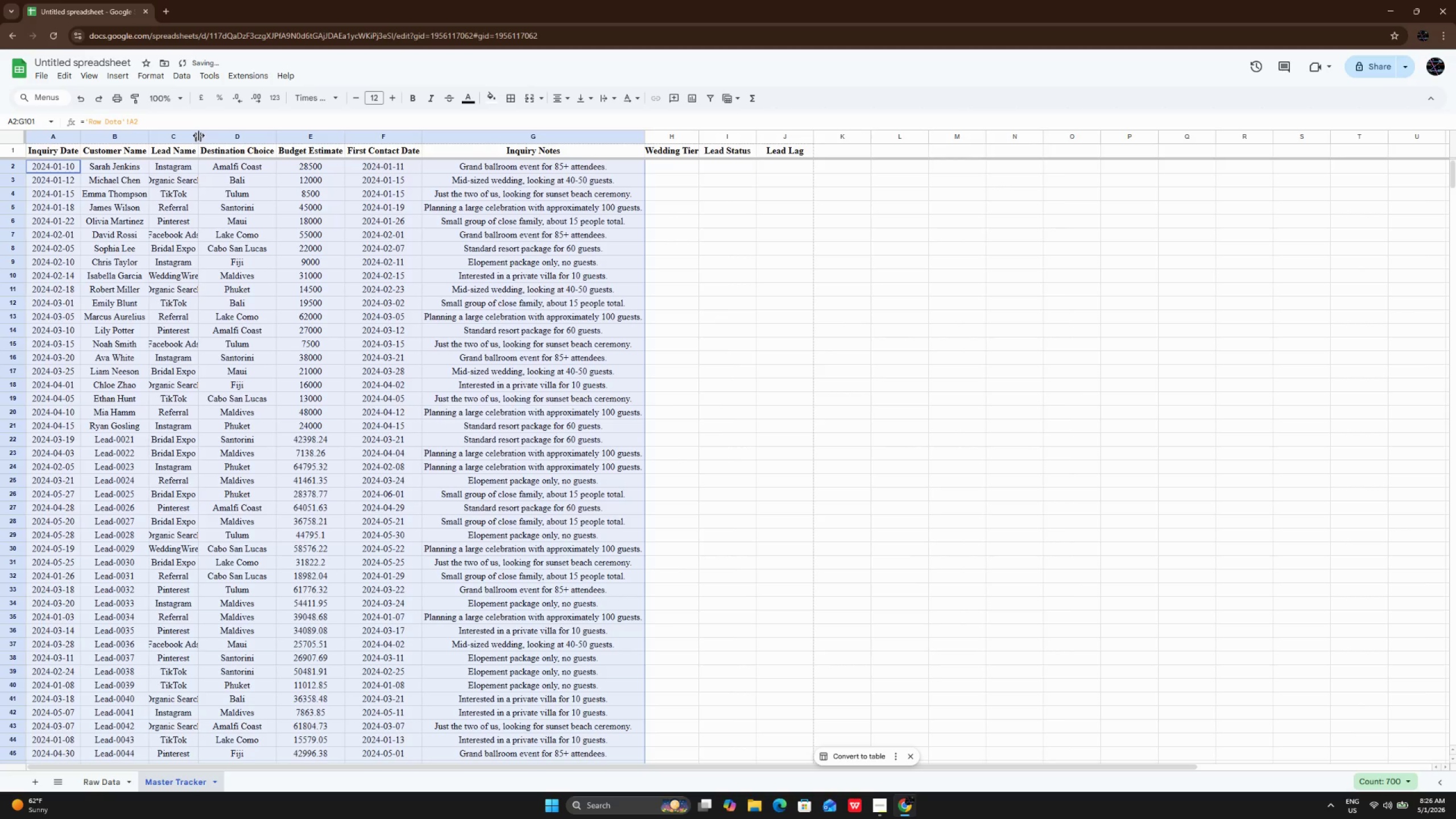 
double_click([198, 135])
 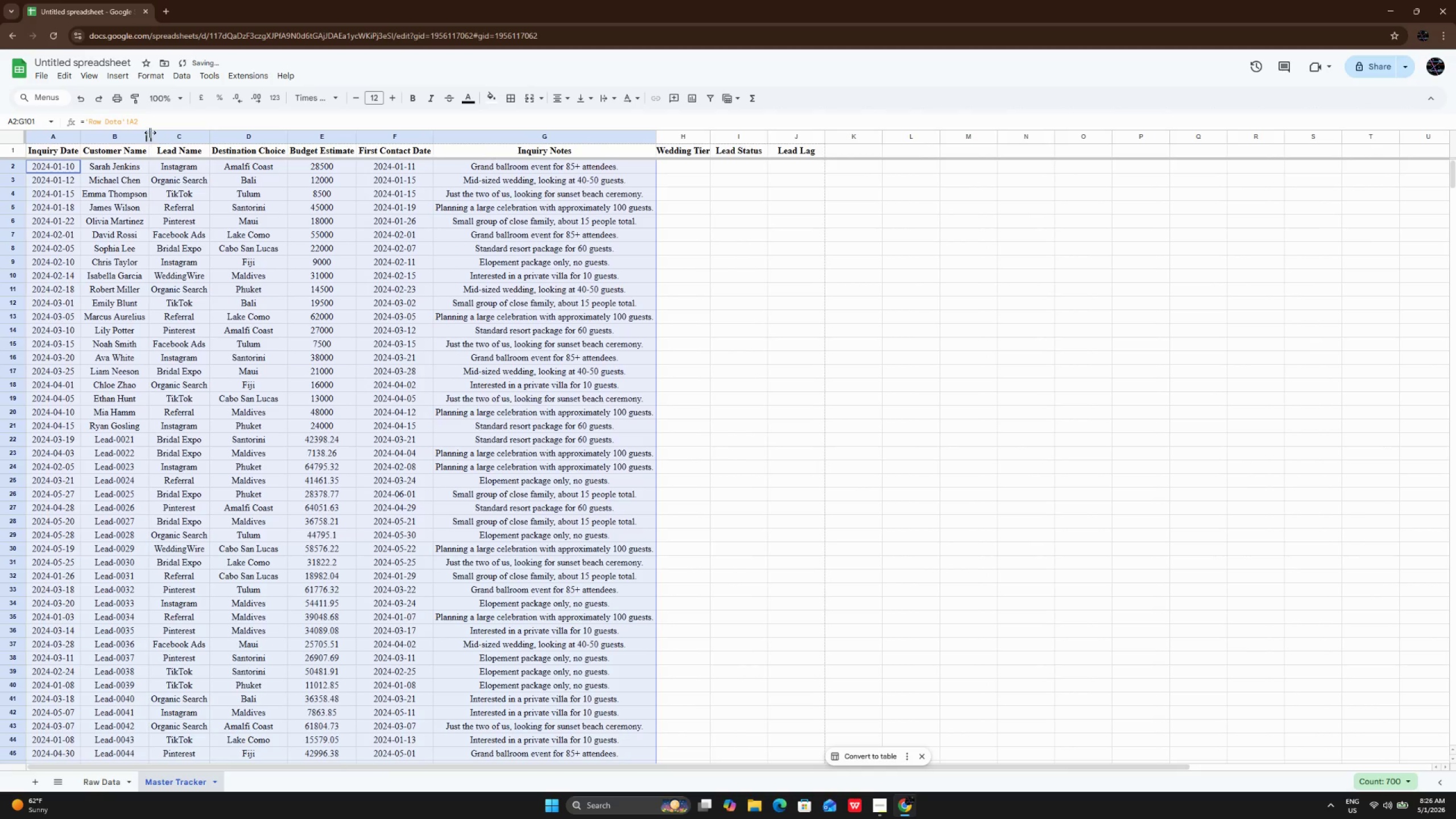 
double_click([150, 133])
 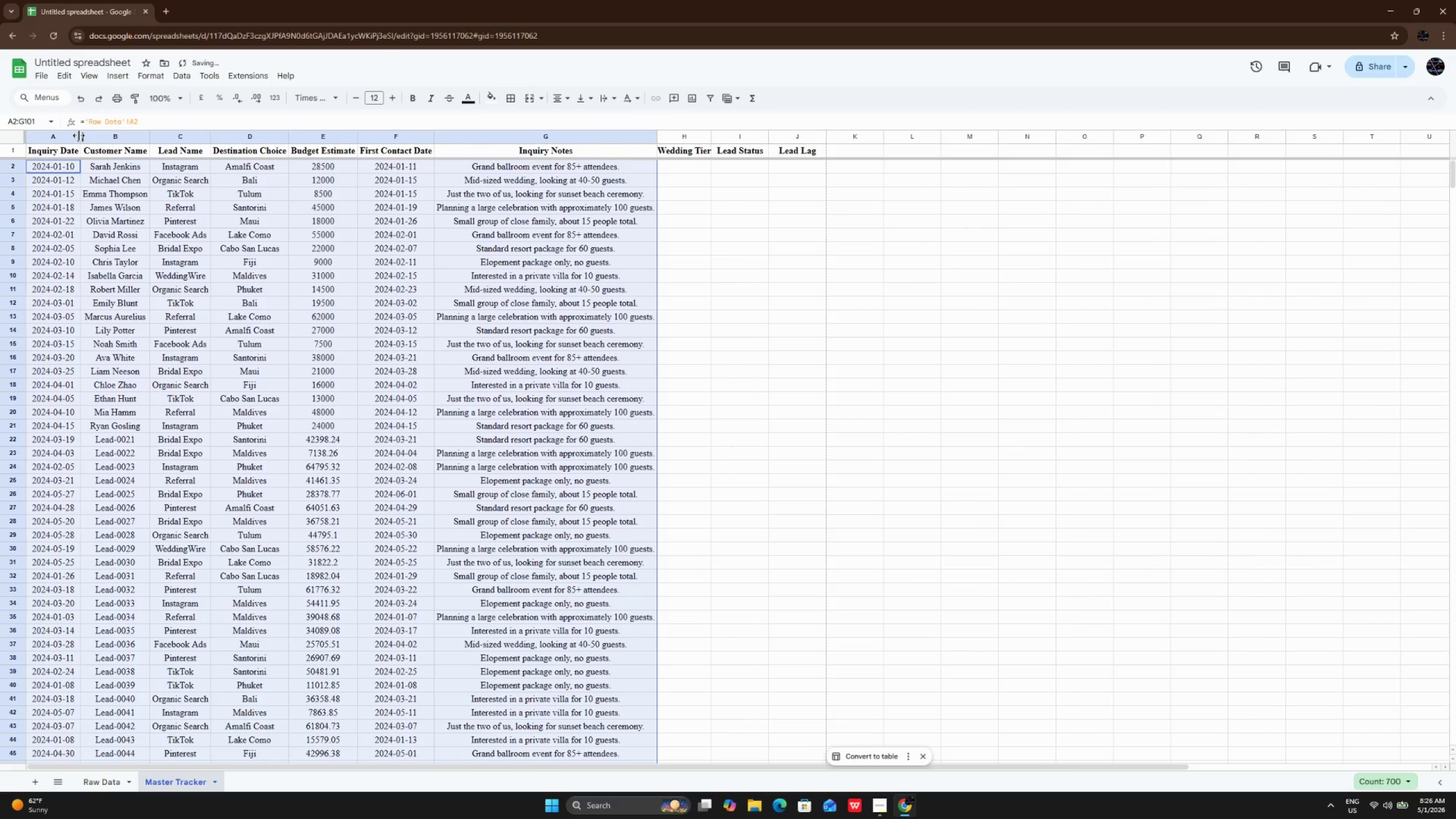 
double_click([78, 135])
 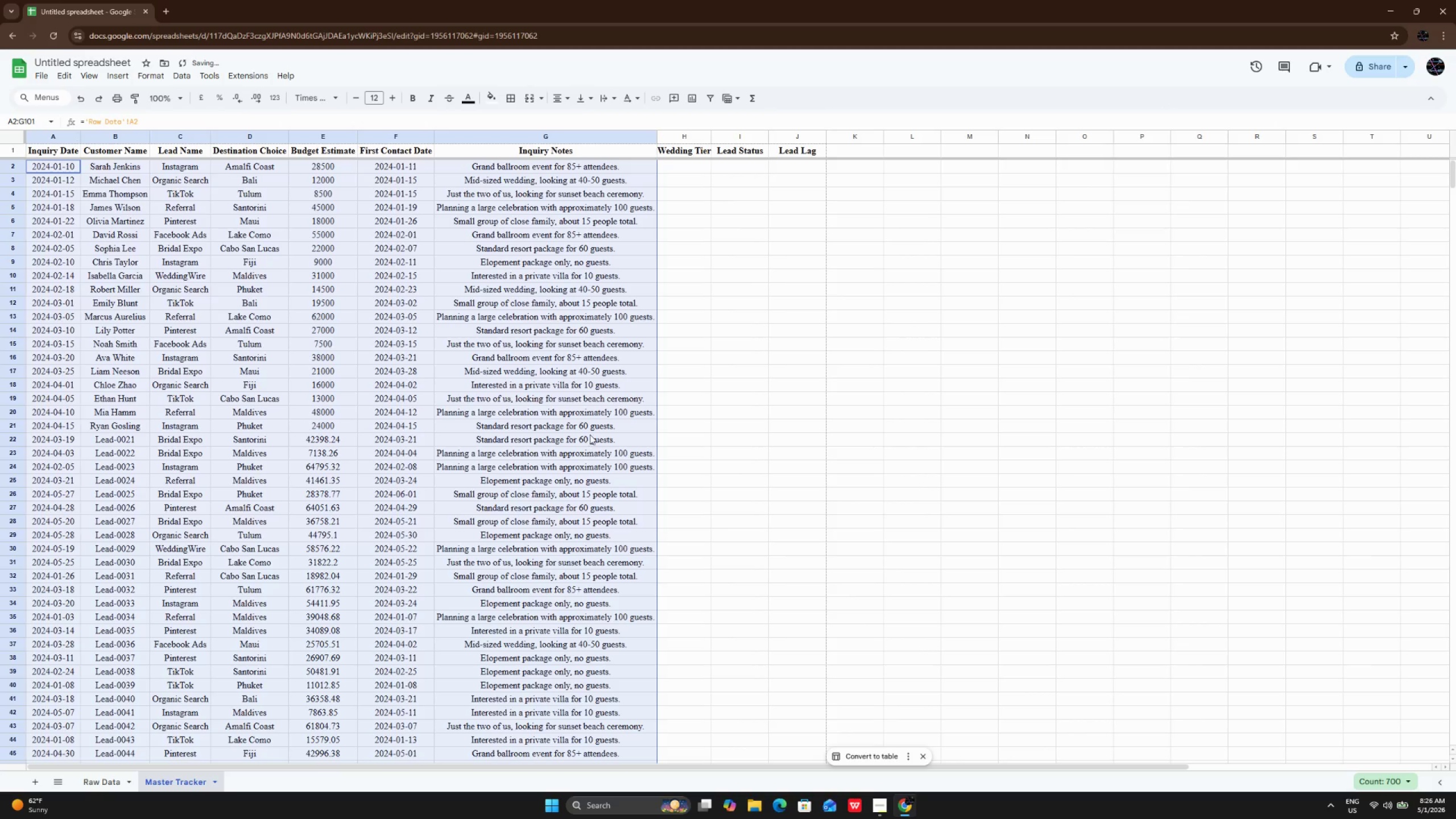 
wait(6.59)
 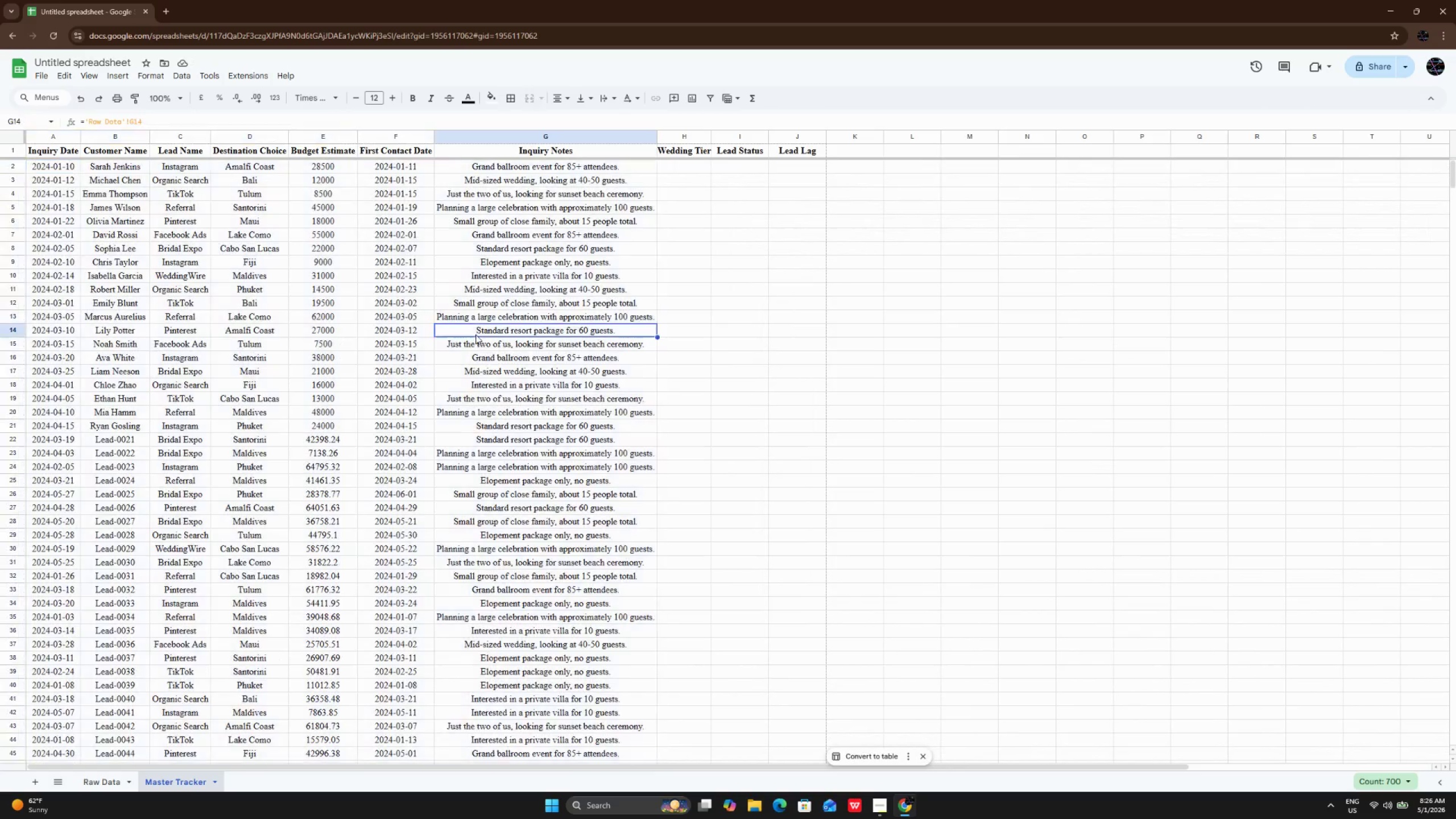 
left_click([475, 336])
 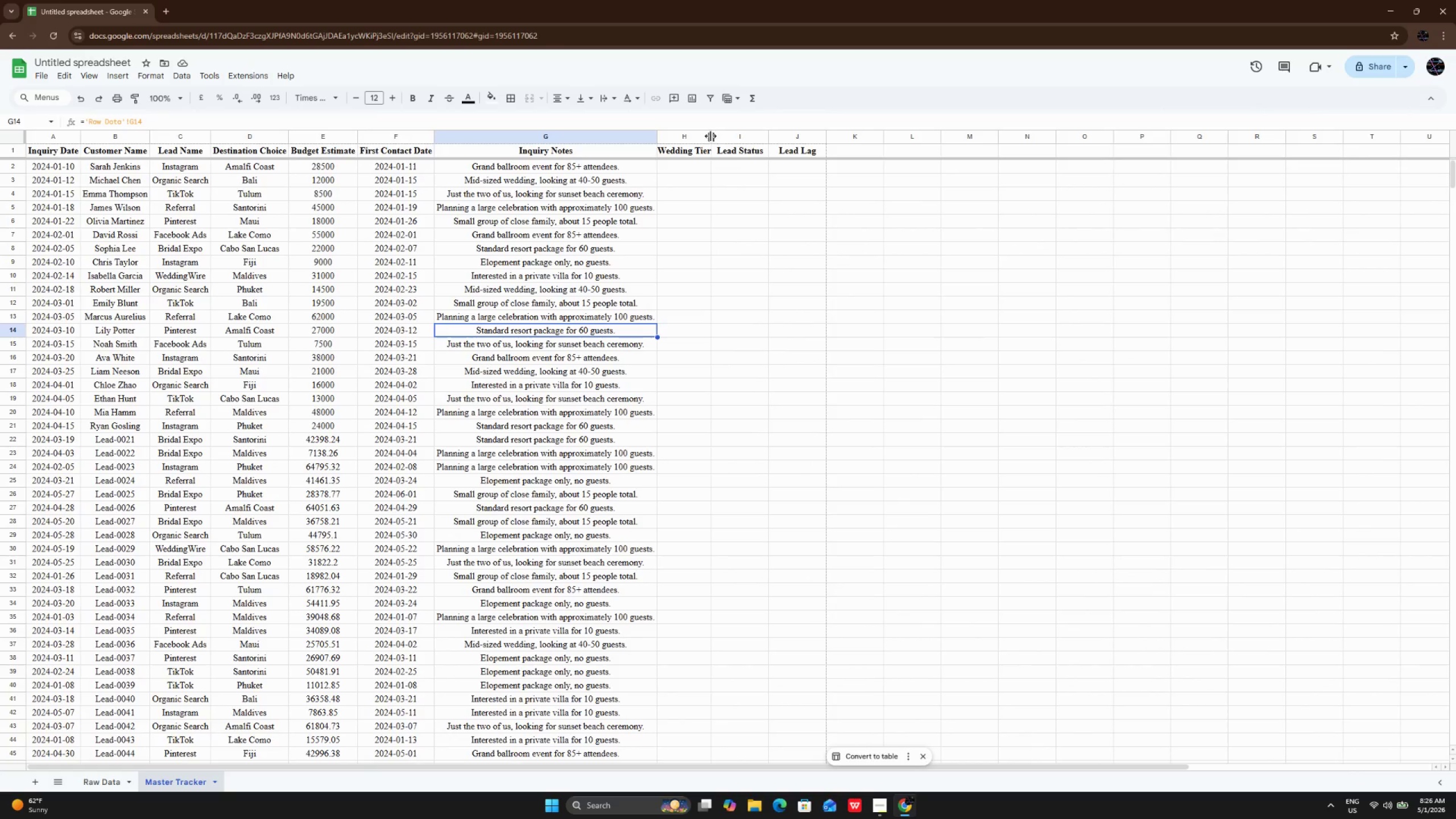 
scroll: coordinate [630, 479], scroll_direction: up, amount: 5.0
 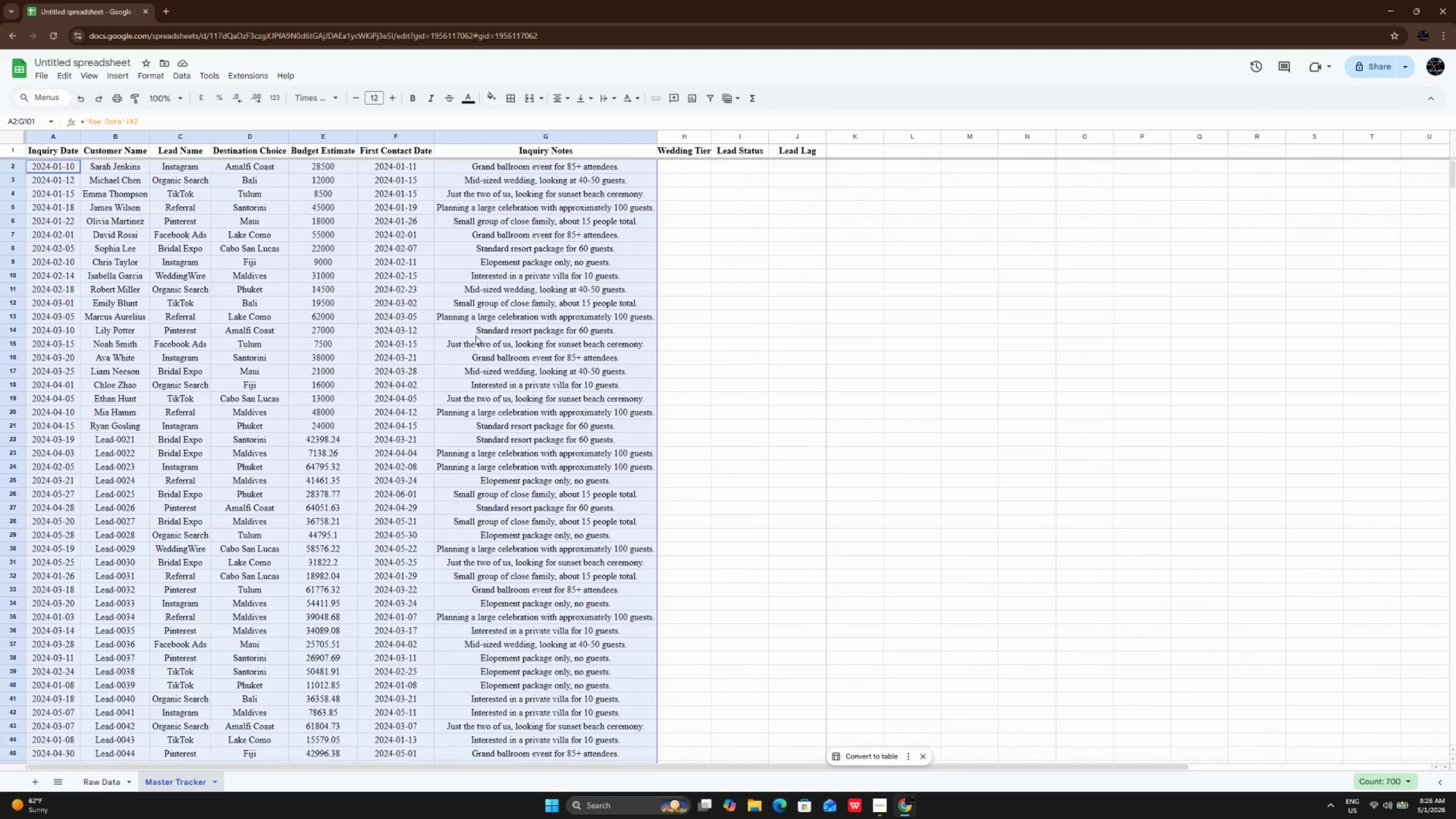 
double_click([710, 136])
 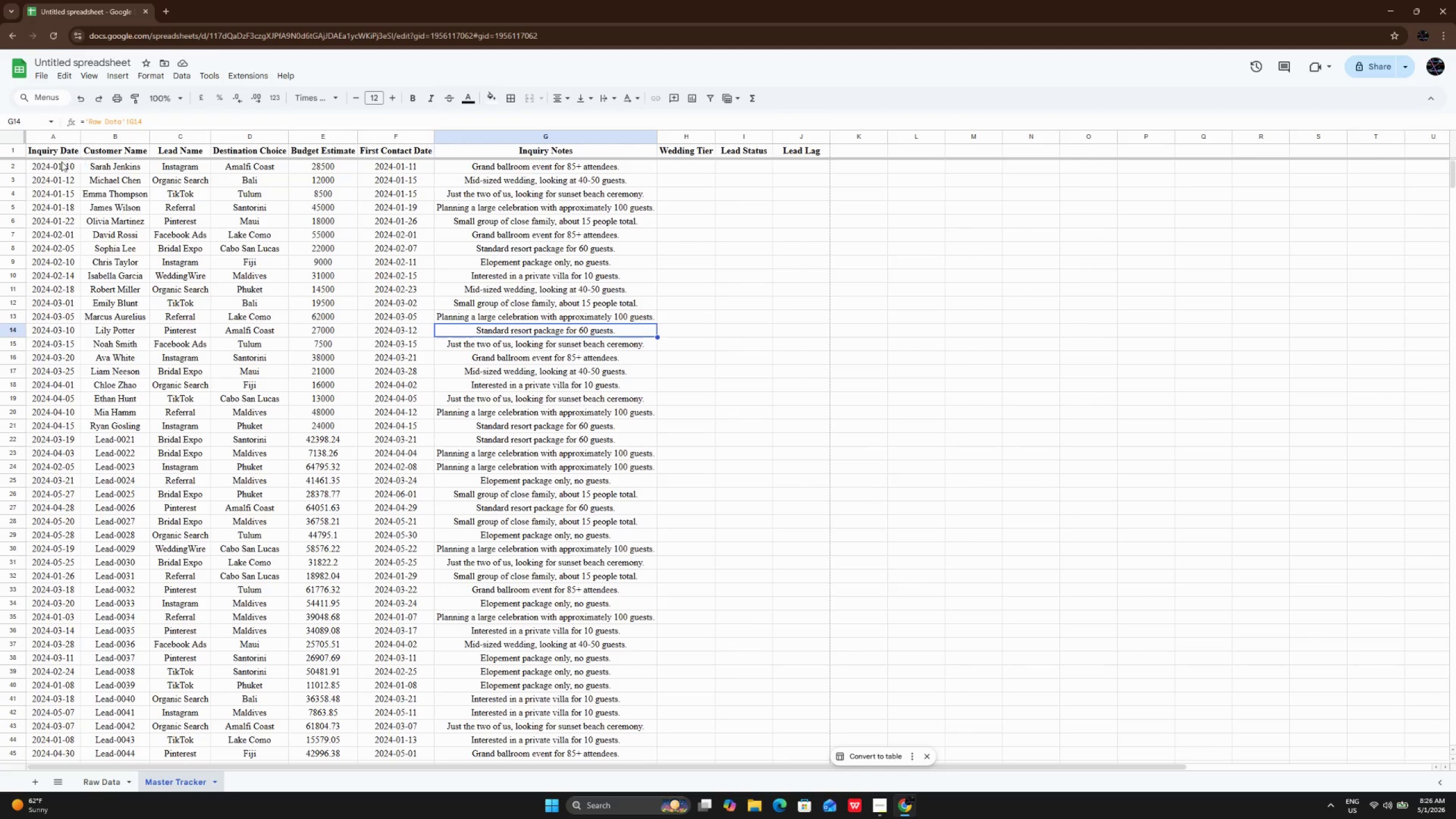 
wait(7.41)
 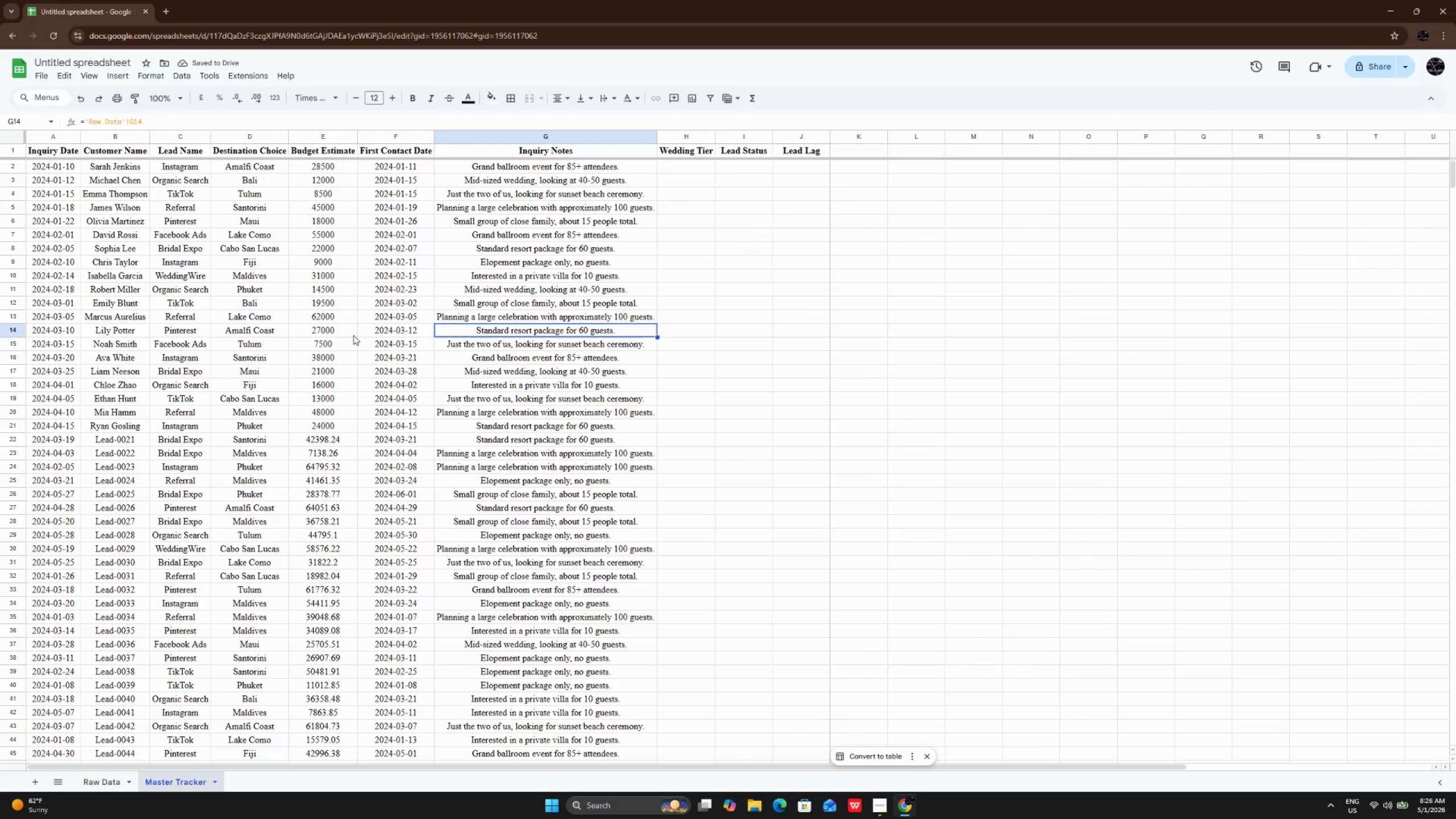 
left_click([63, 136])
 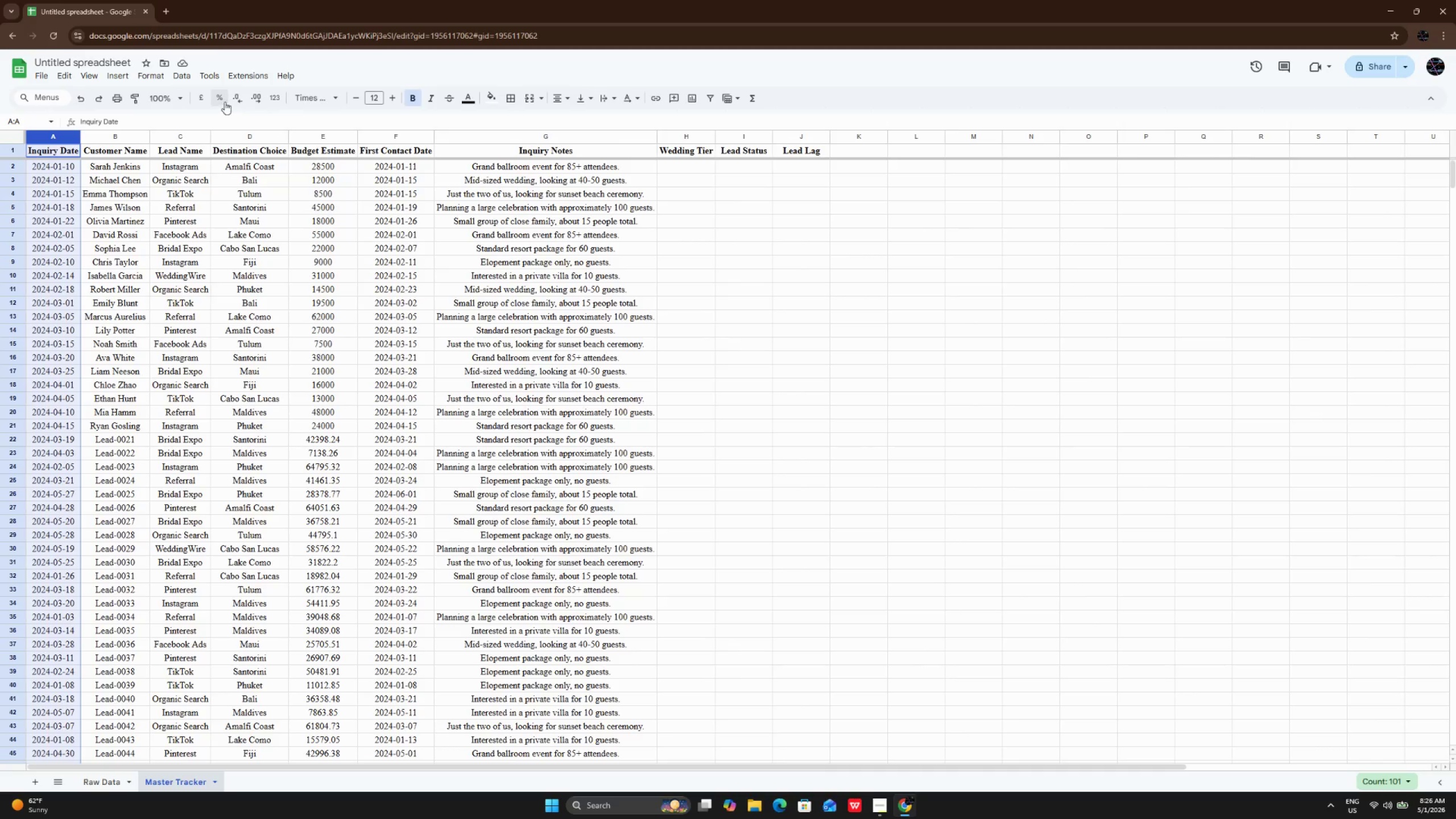 
left_click([147, 75])
 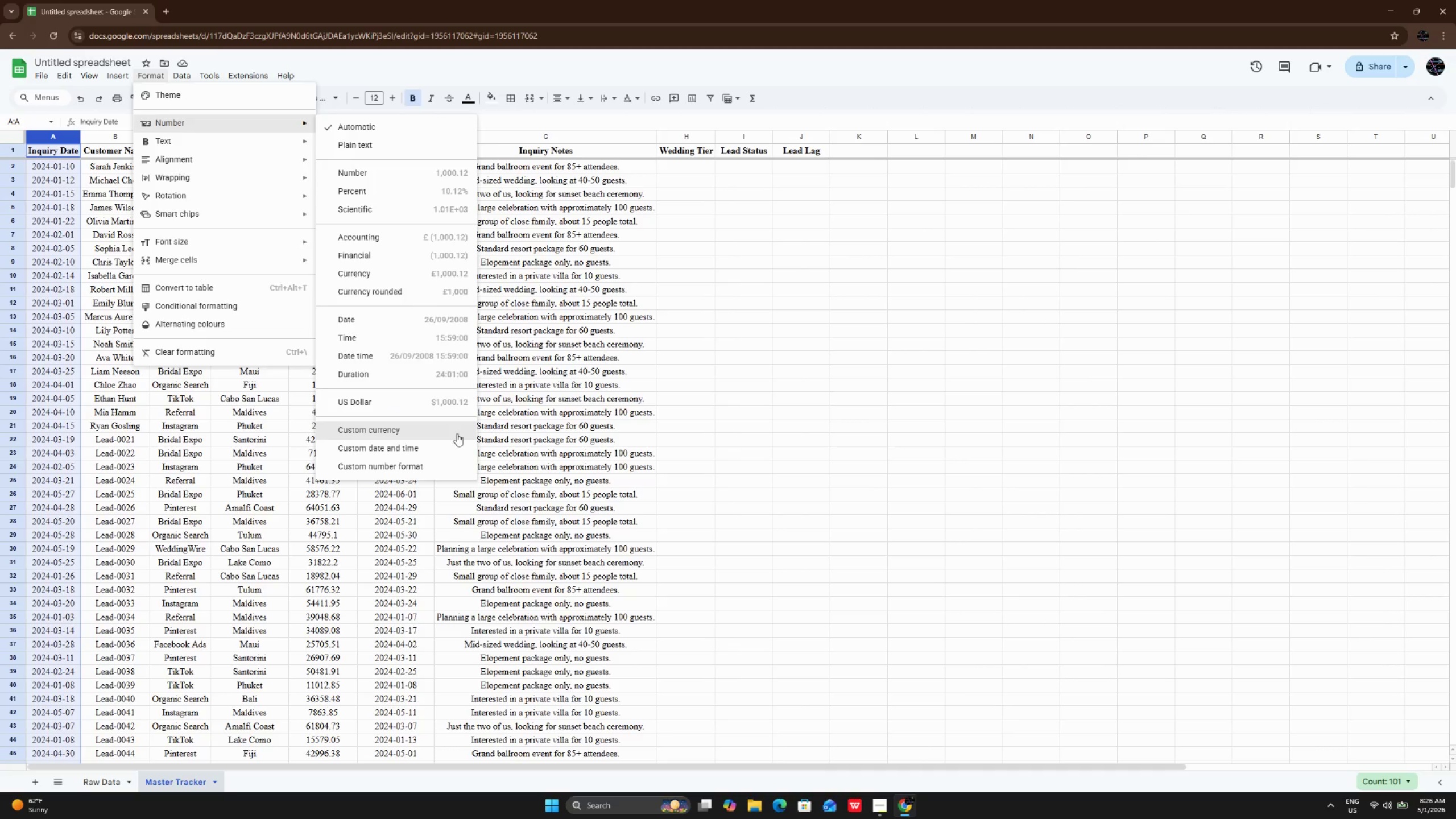 
left_click([456, 453])
 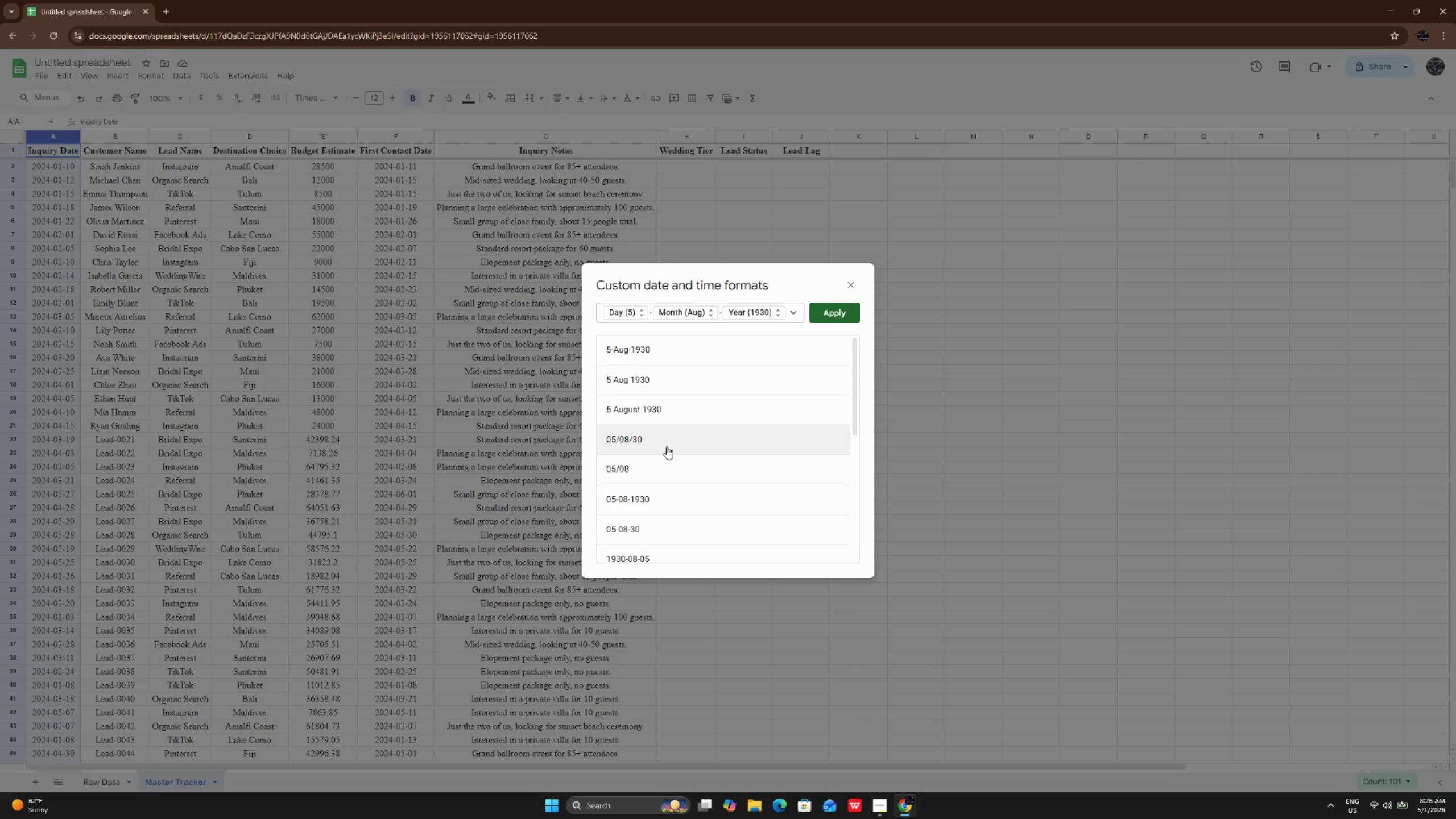 
scroll: coordinate [667, 446], scroll_direction: down, amount: 1.0
 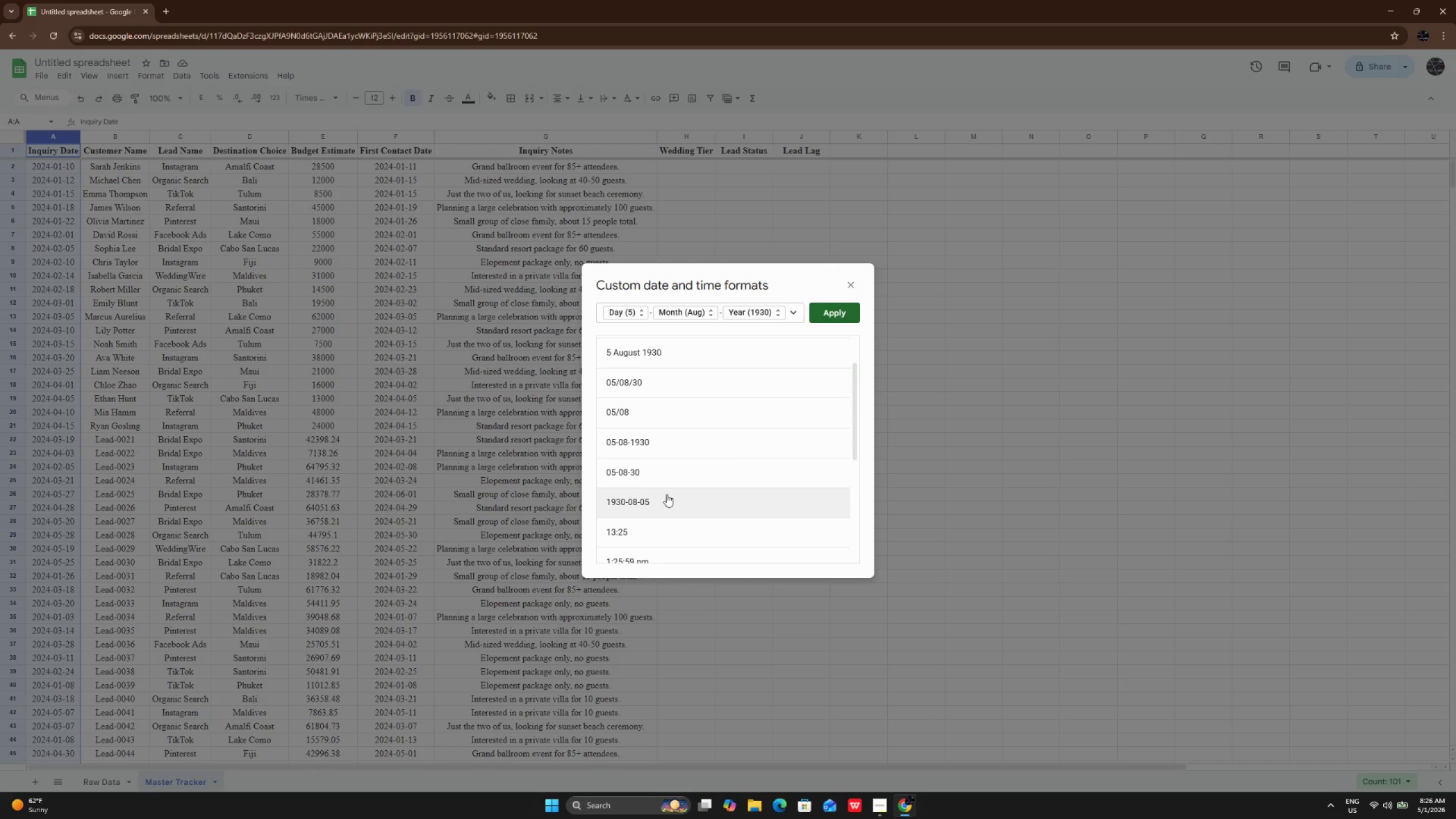 
left_click([667, 494])
 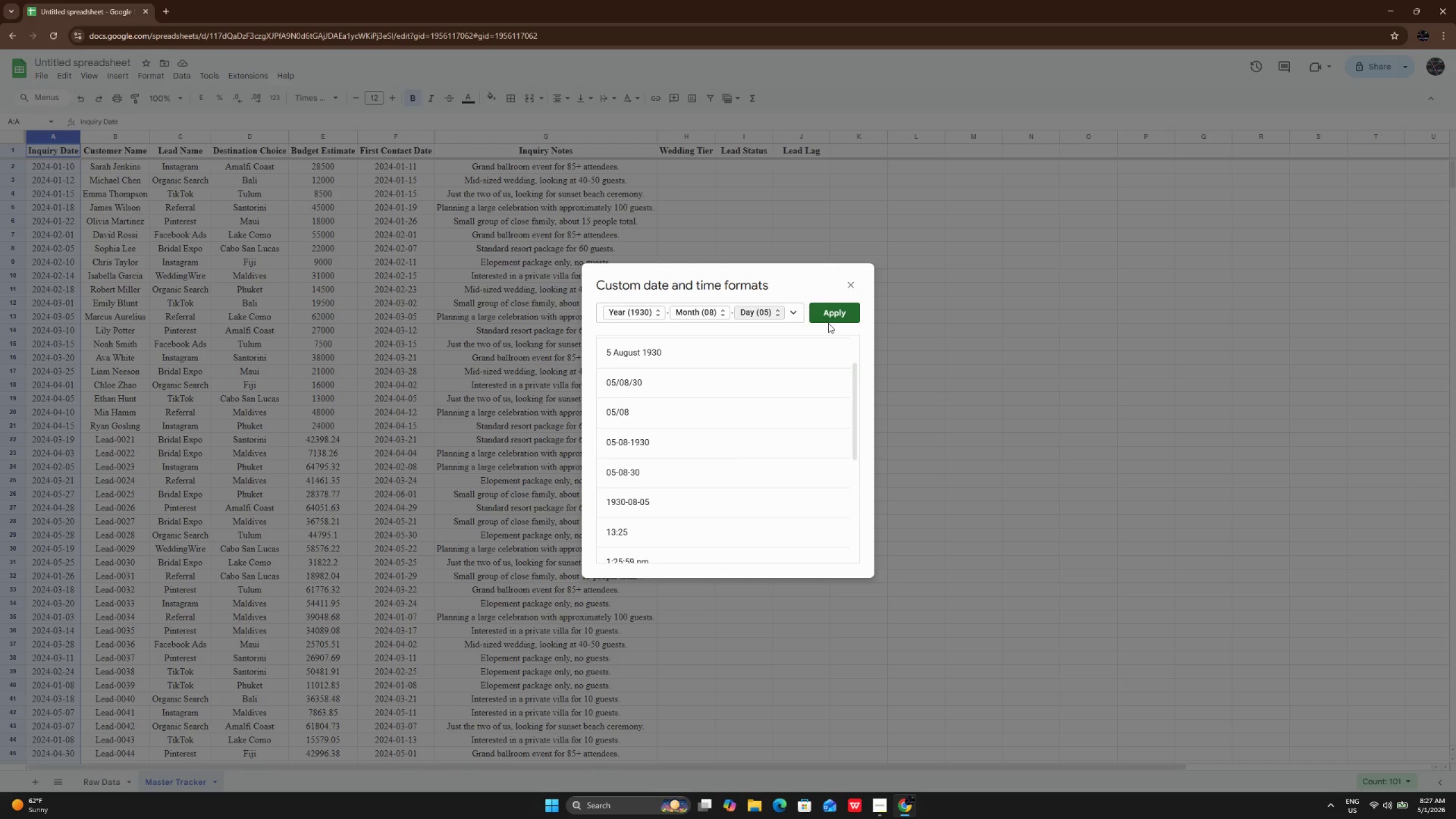 
left_click([831, 317])
 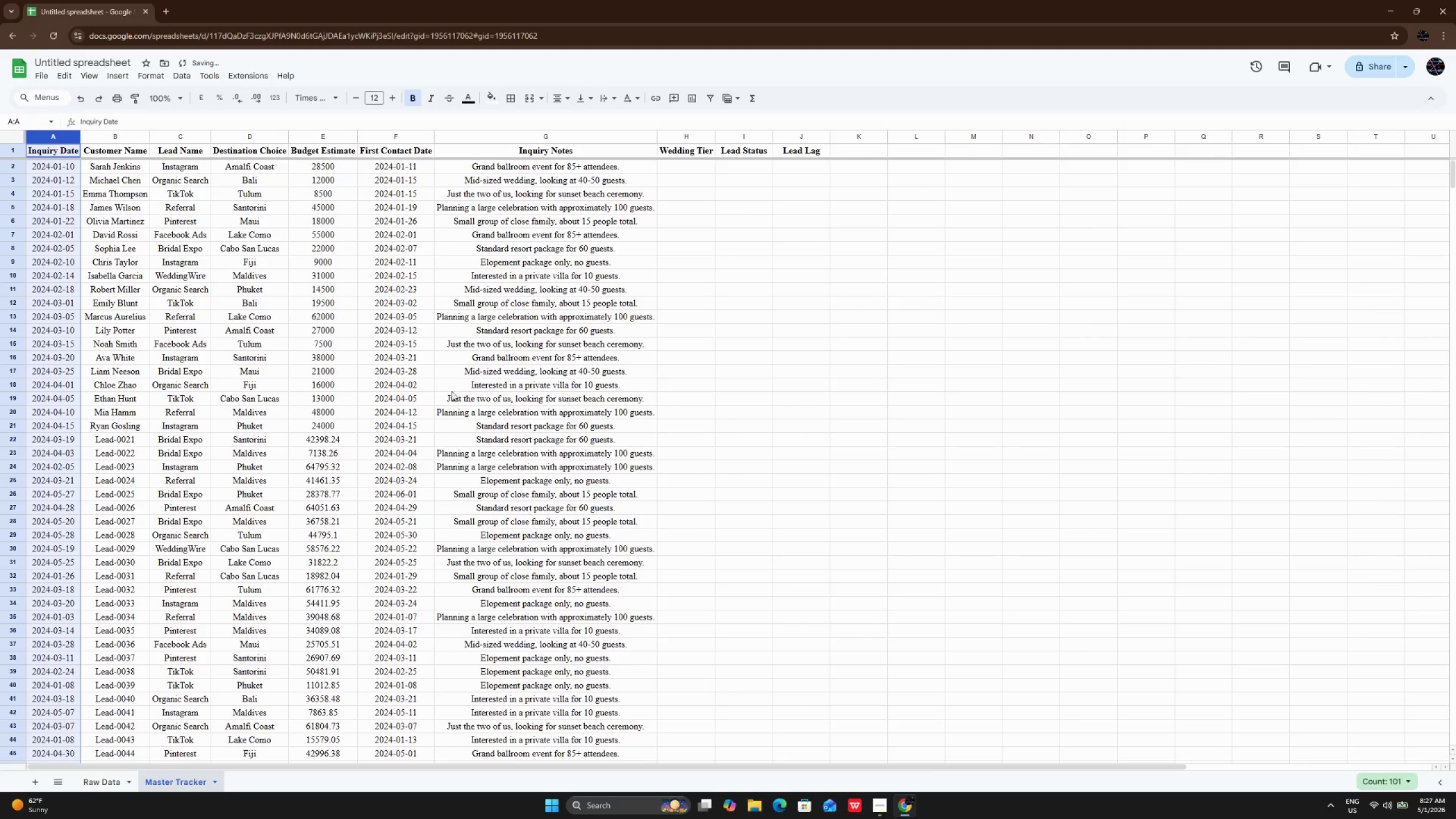 
left_click([447, 390])
 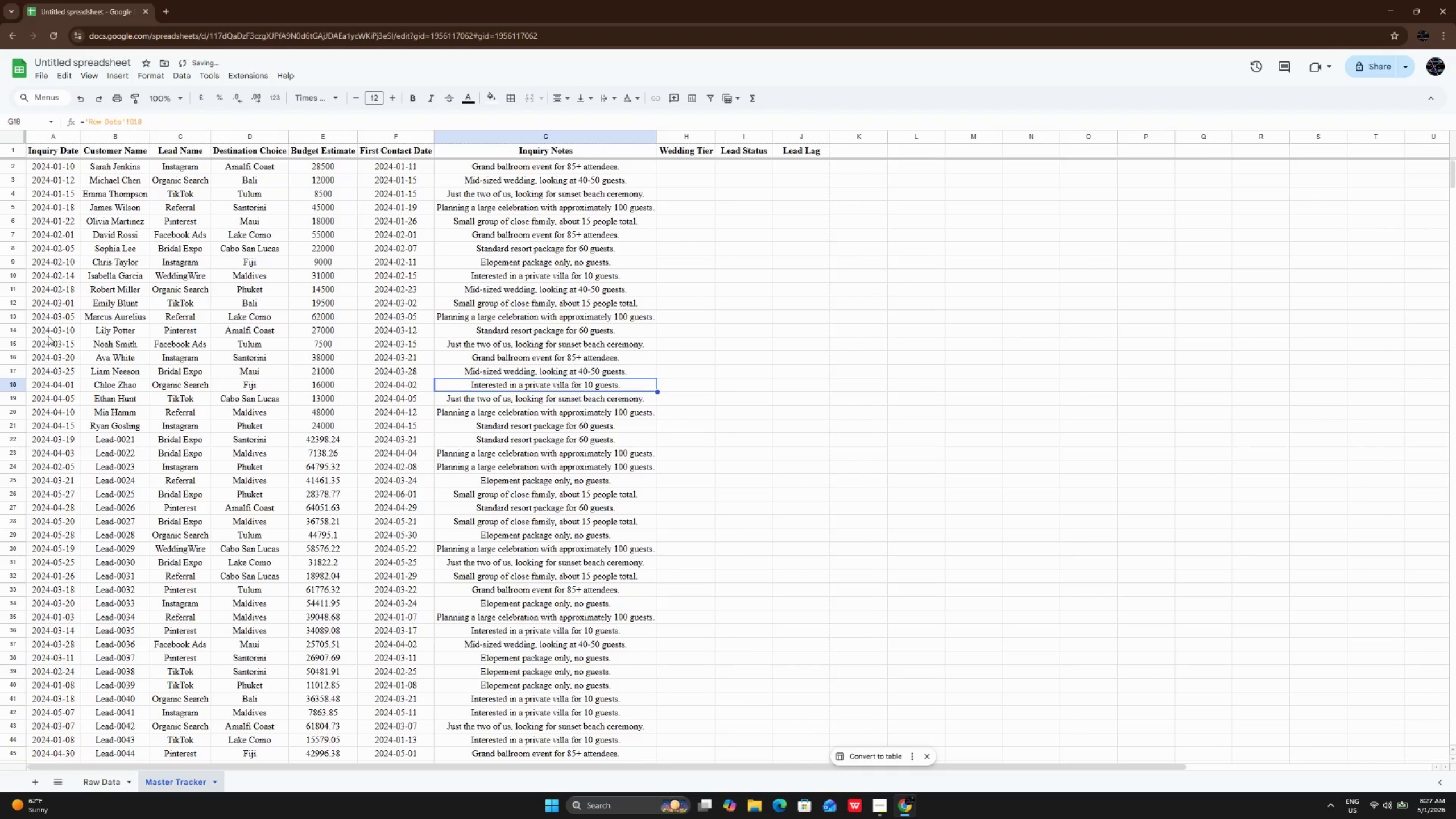 
left_click([48, 339])
 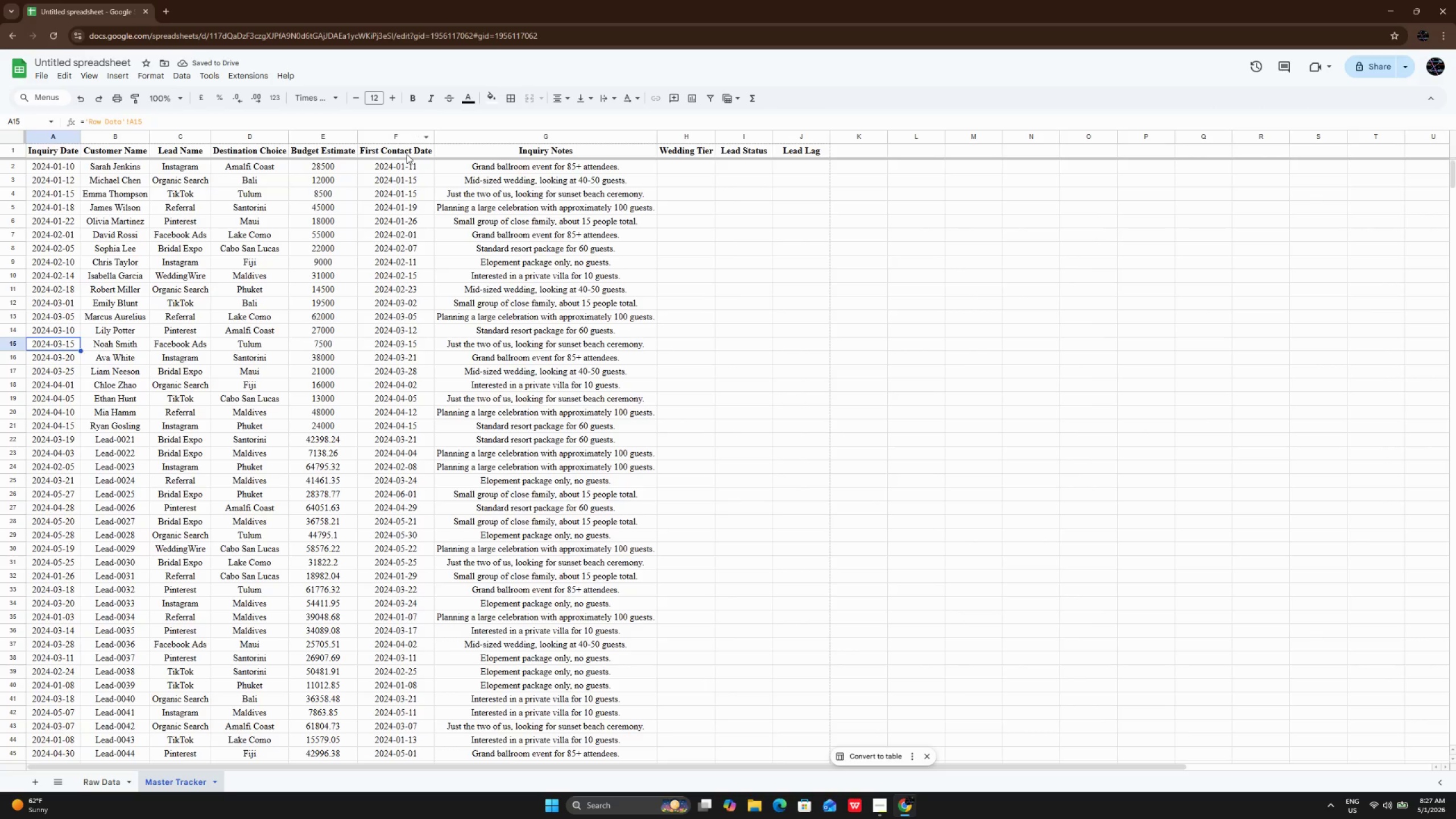 
left_click([405, 161])
 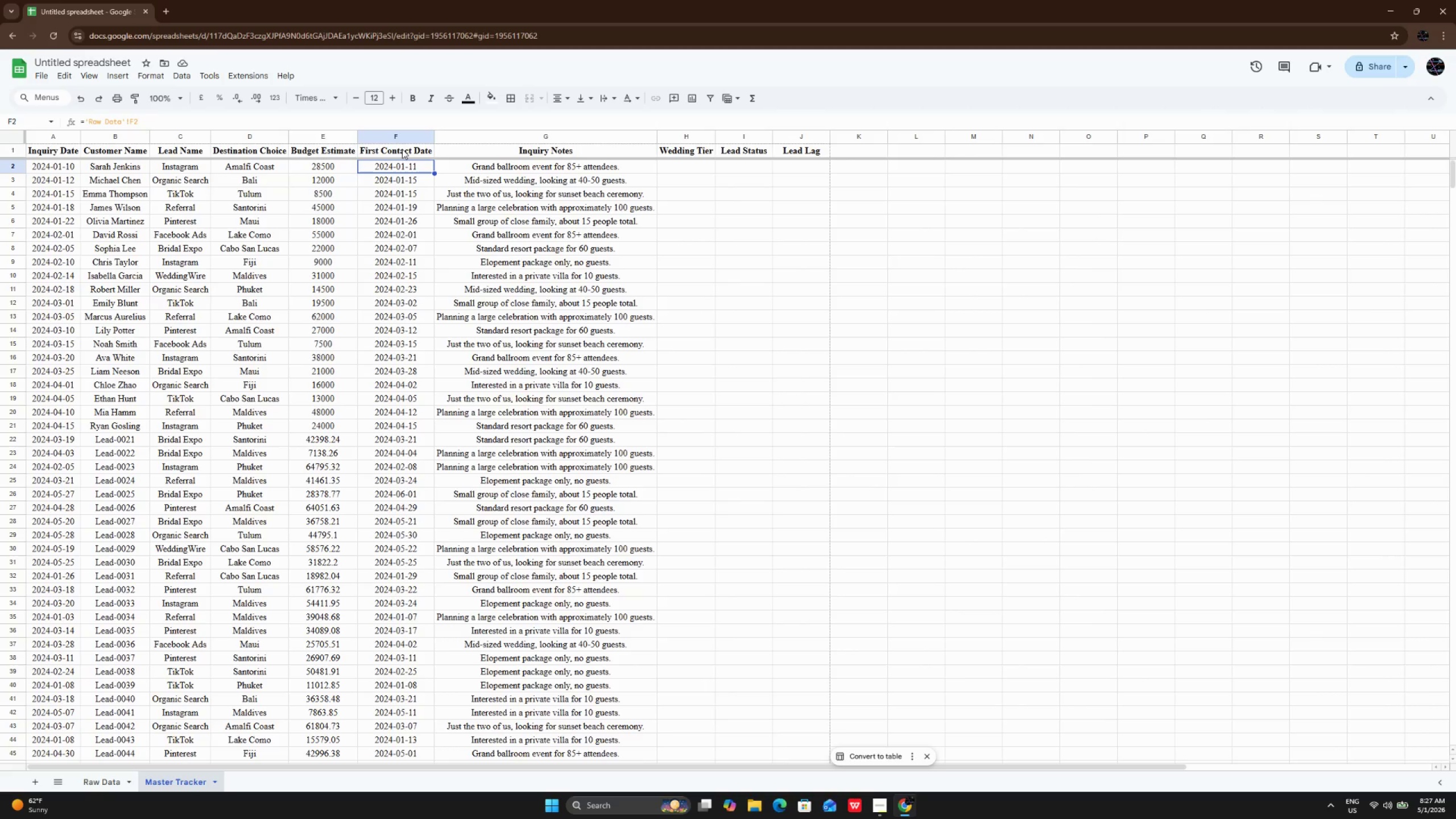 
left_click([402, 149])
 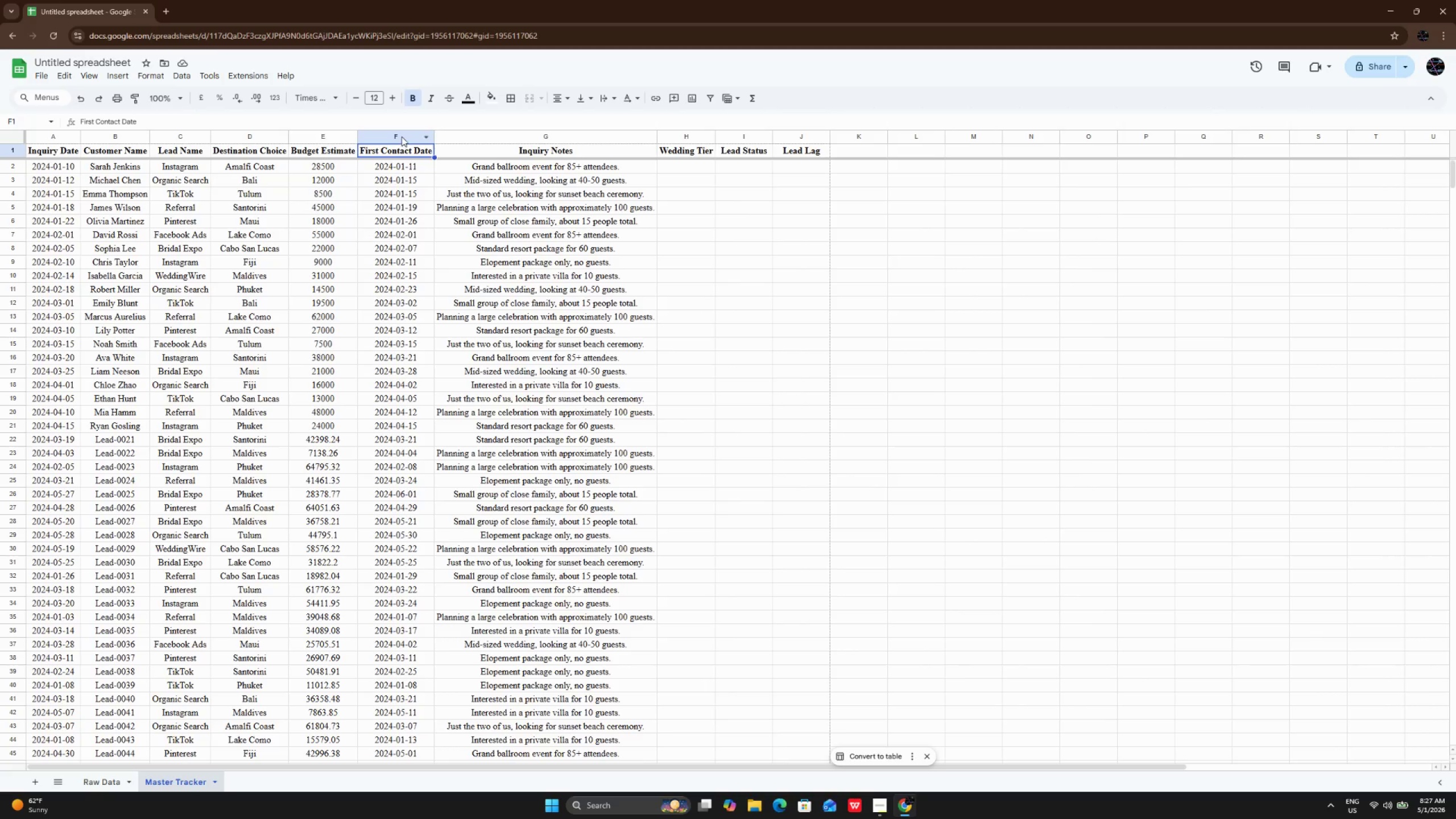 
left_click([402, 134])
 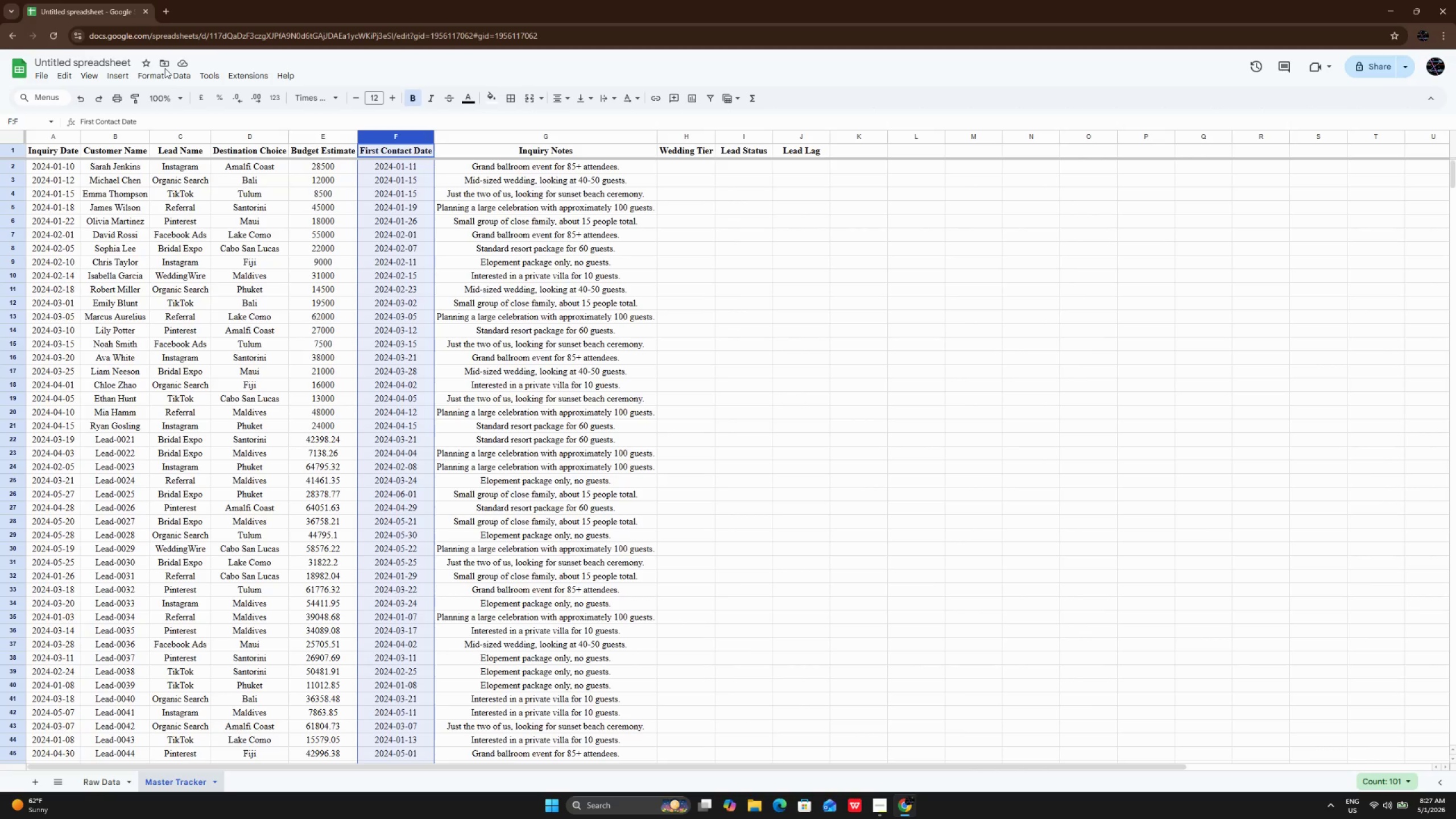 
left_click([146, 77])
 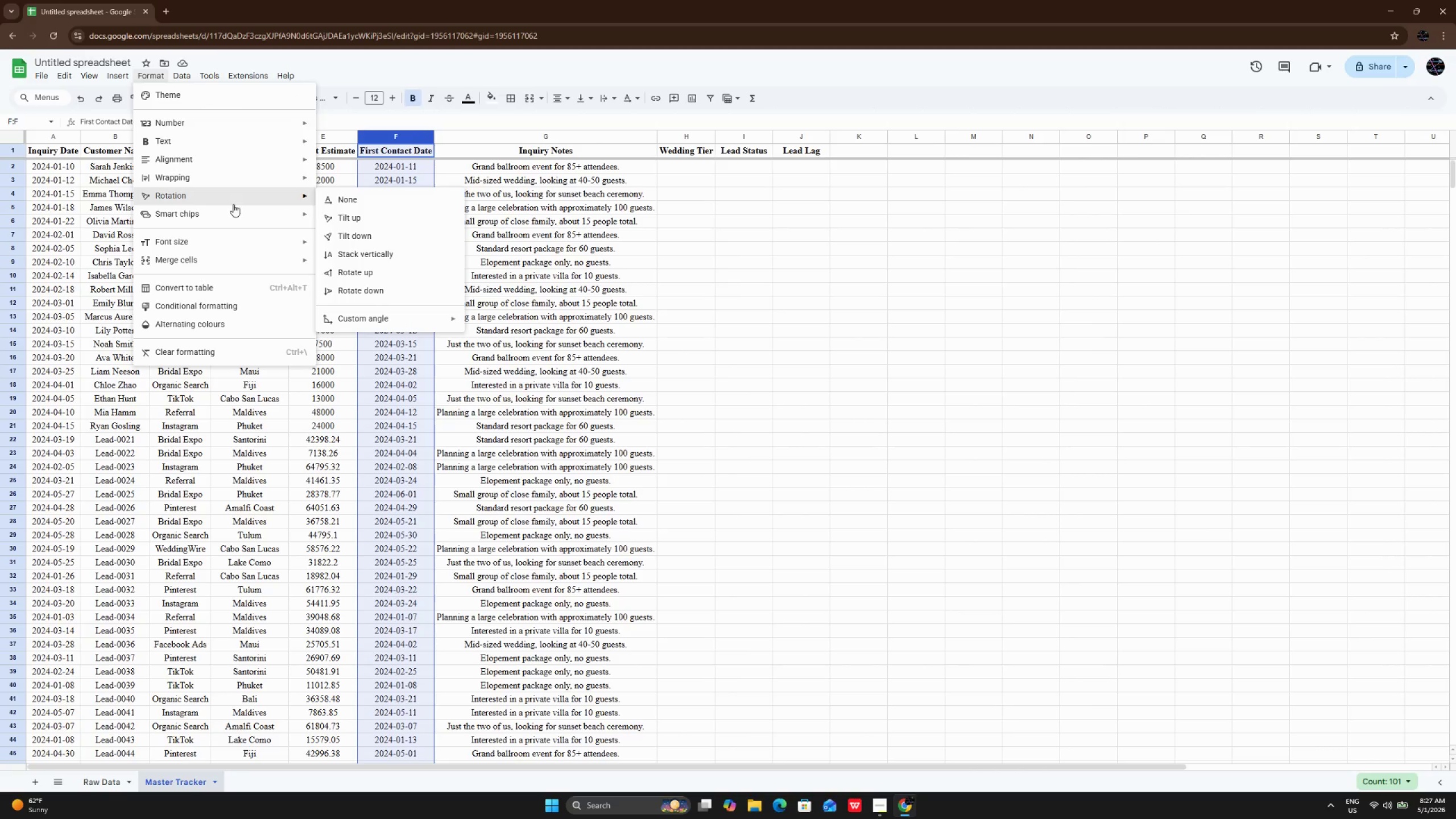 
wait(14.78)
 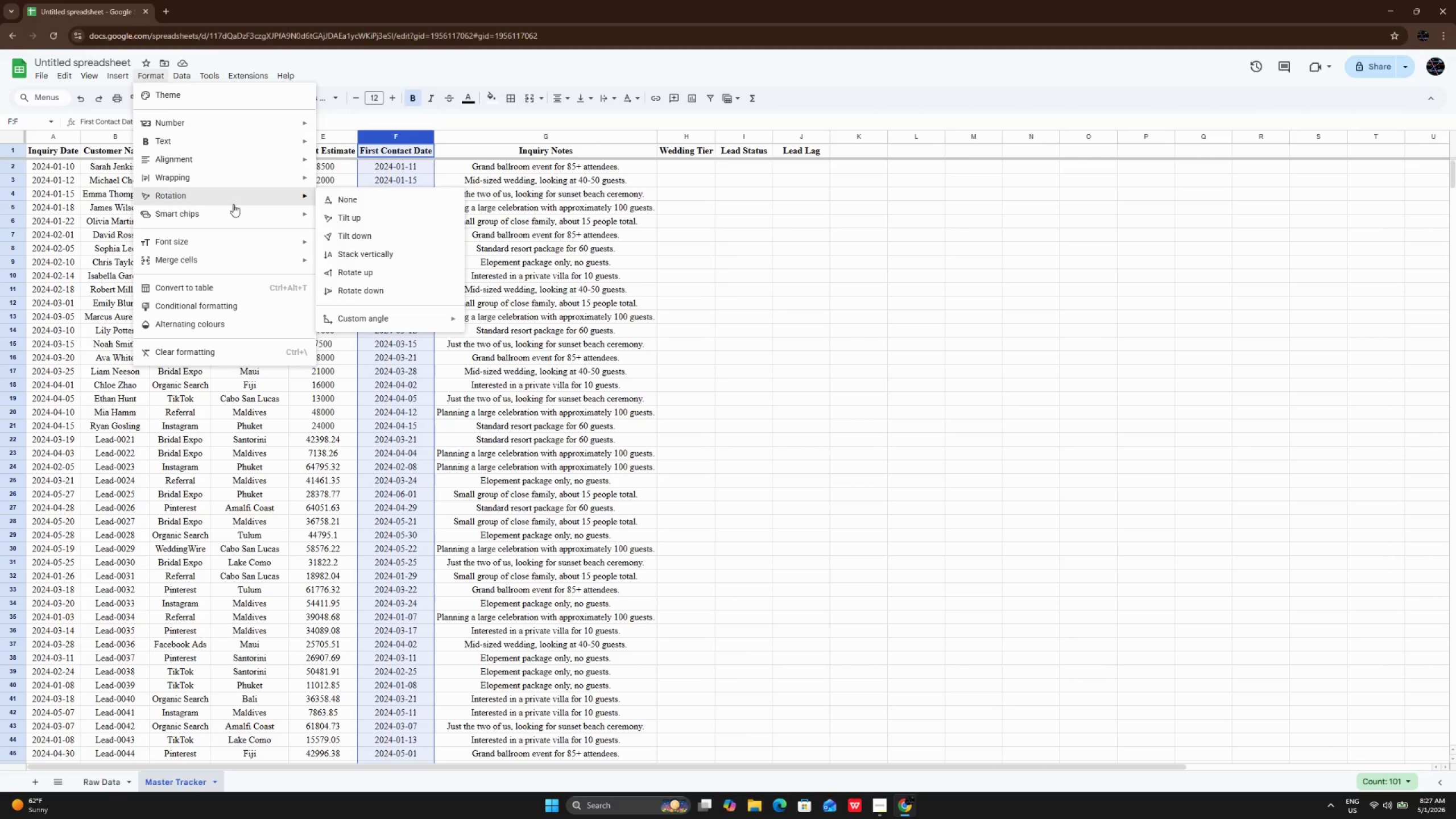 
left_click([400, 467])
 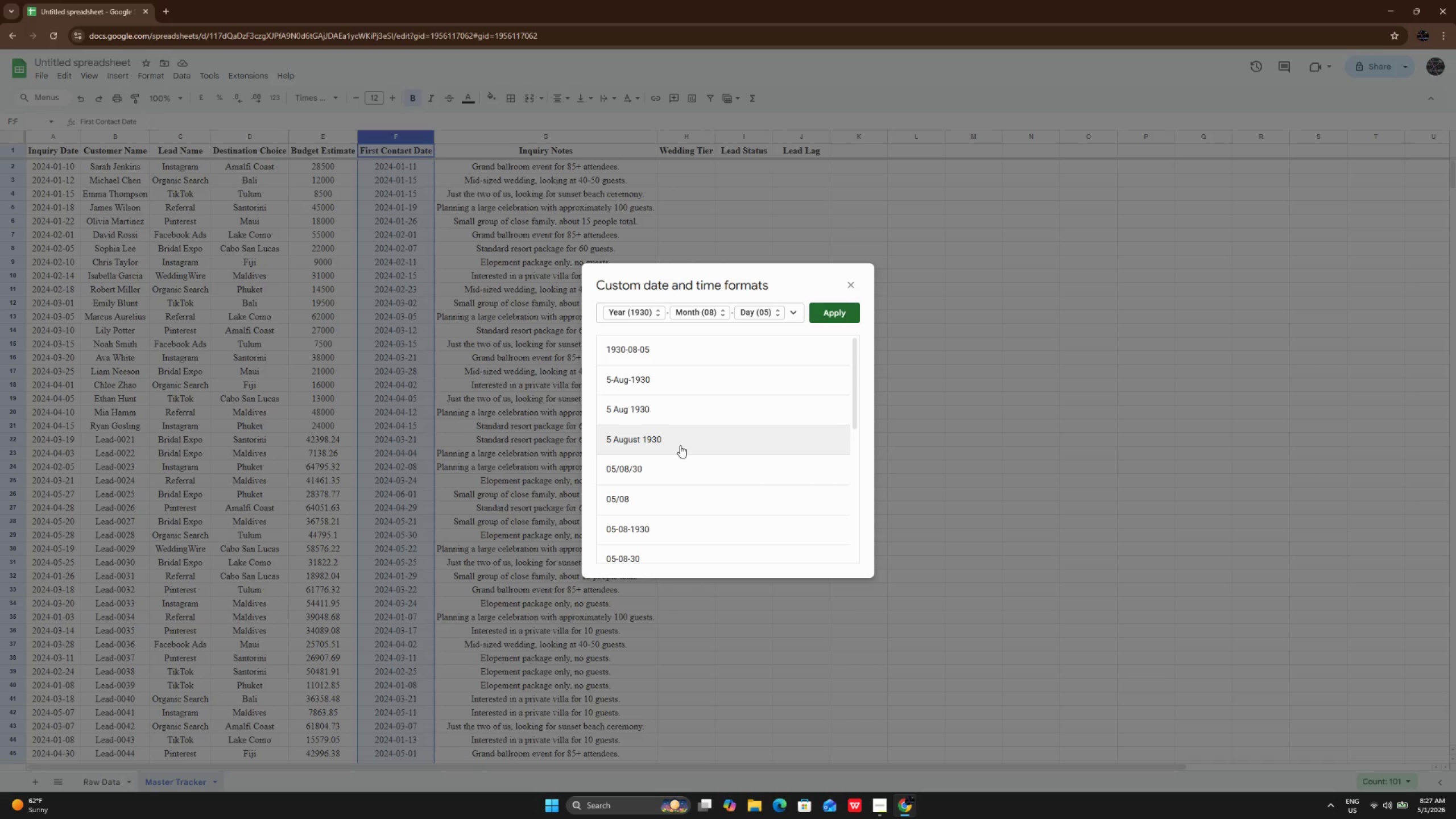 
scroll: coordinate [680, 445], scroll_direction: down, amount: 2.0
 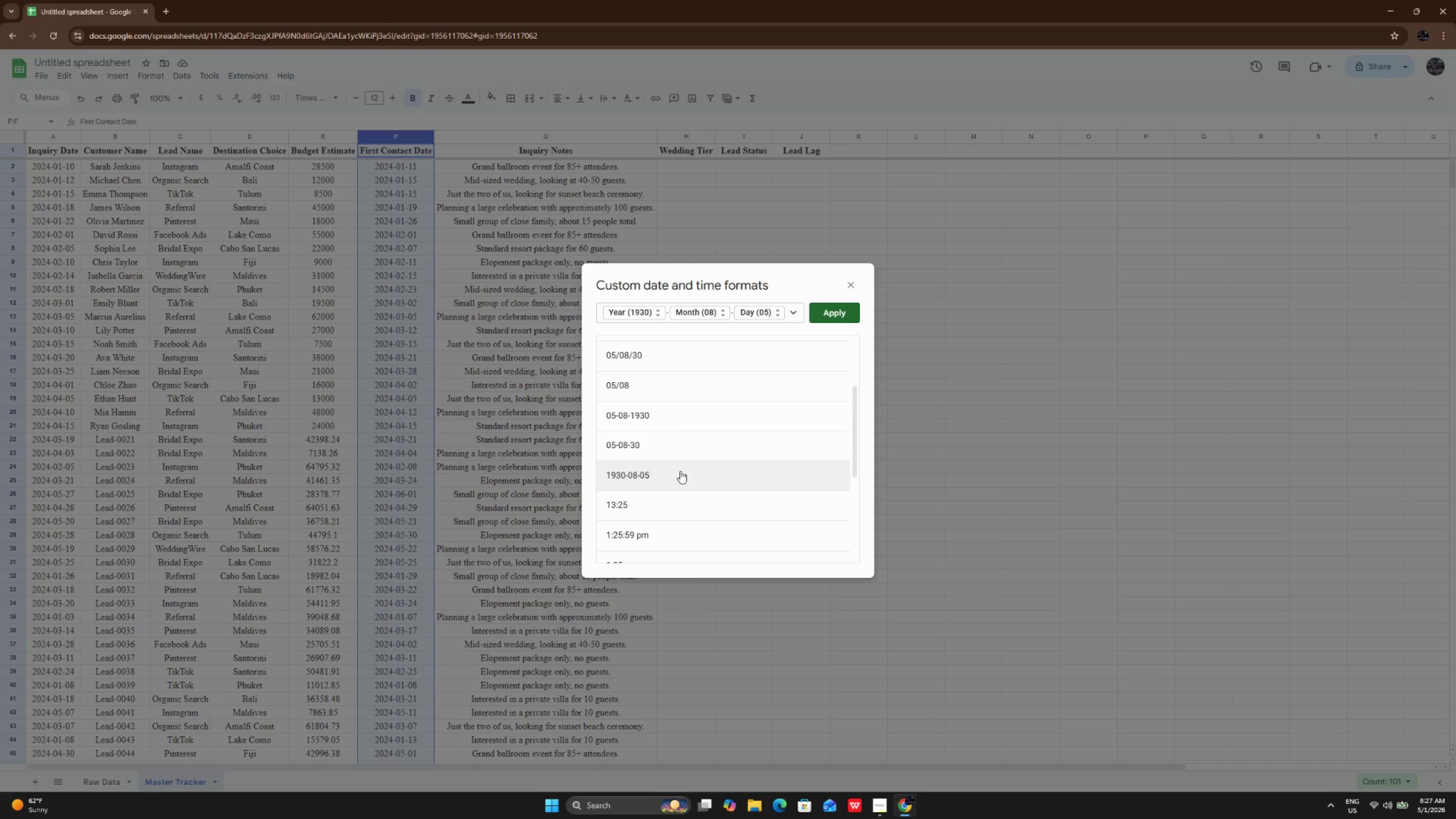 
left_click([680, 471])
 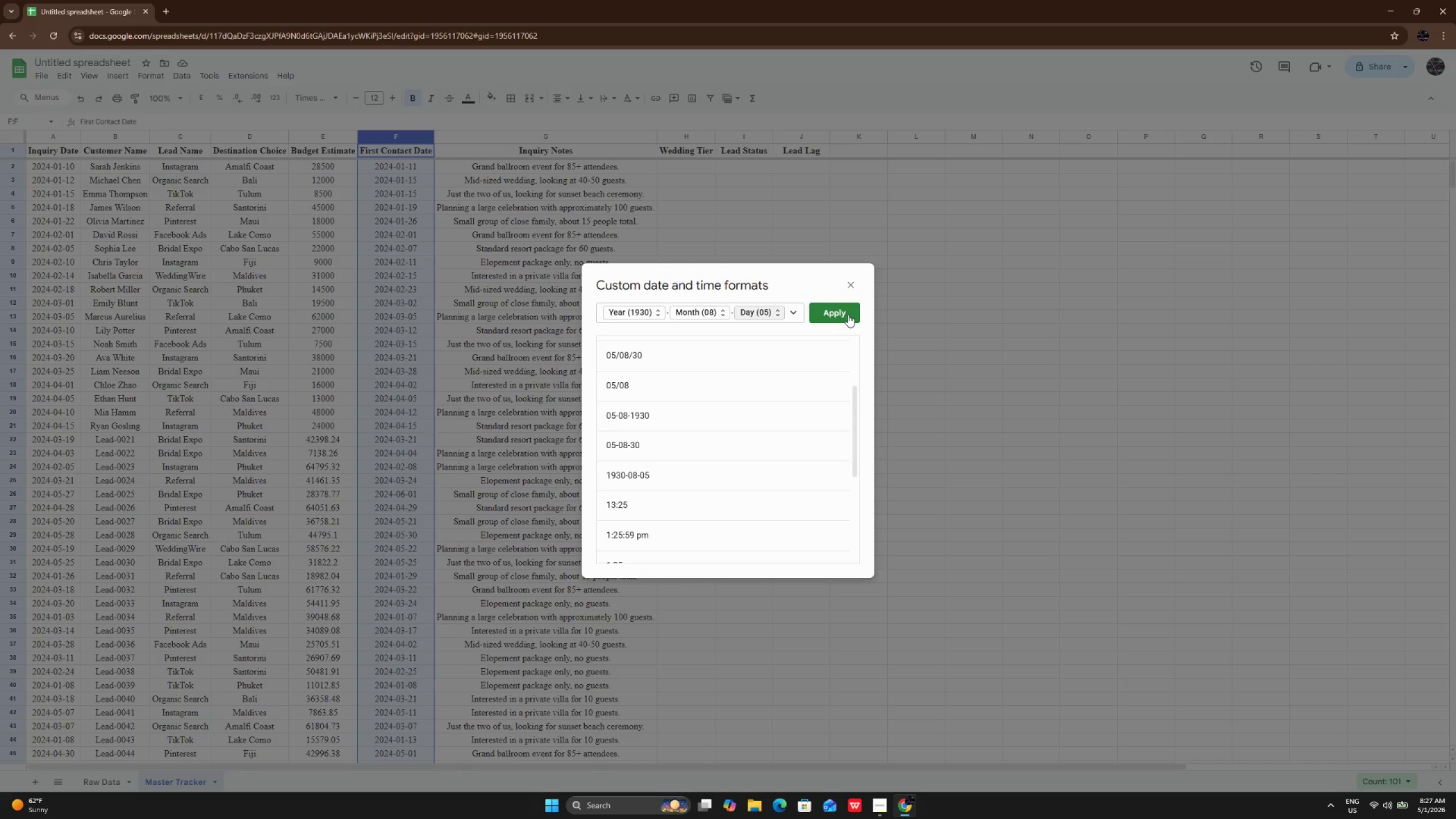 
left_click([848, 315])
 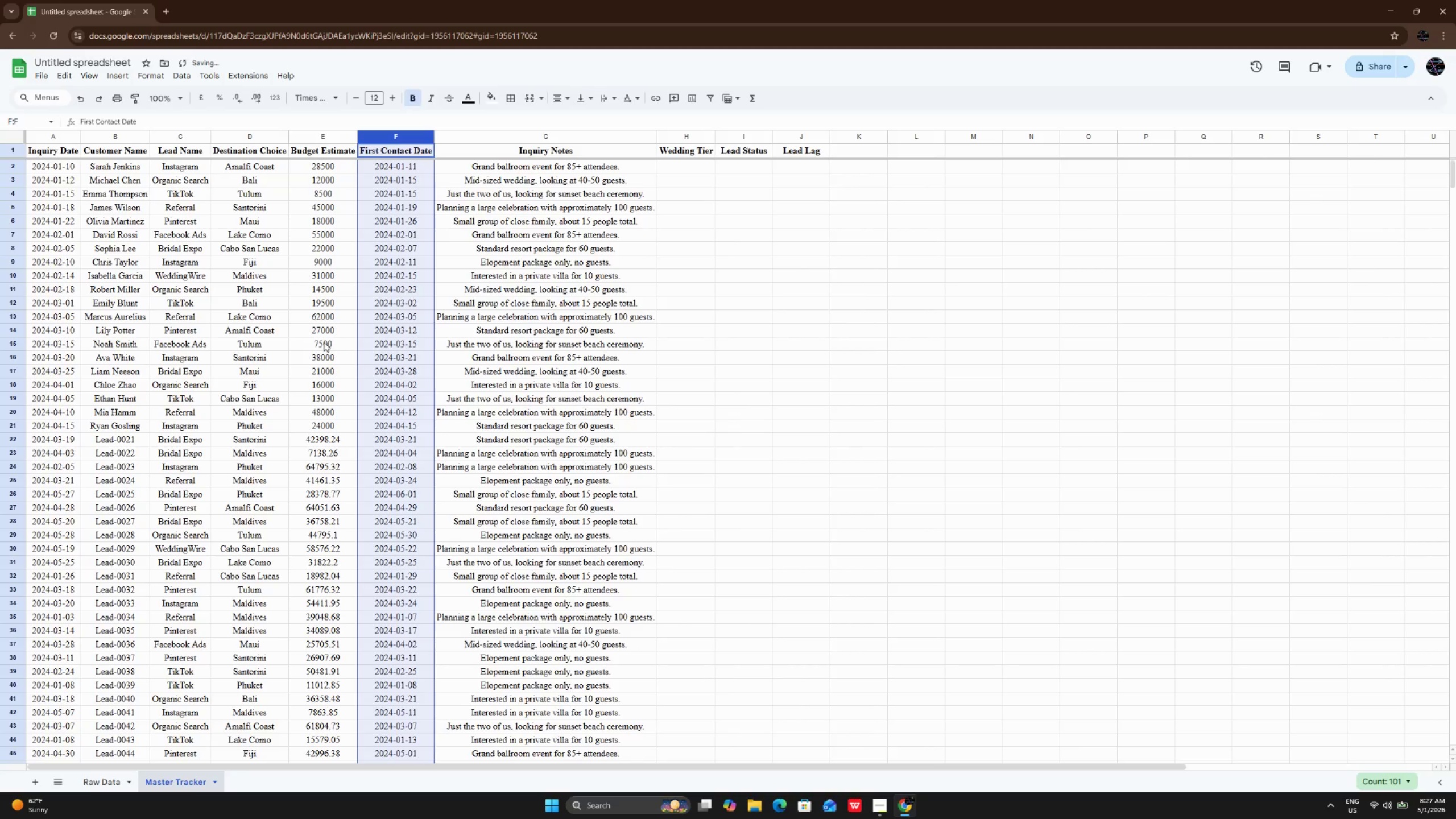 
left_click([324, 342])
 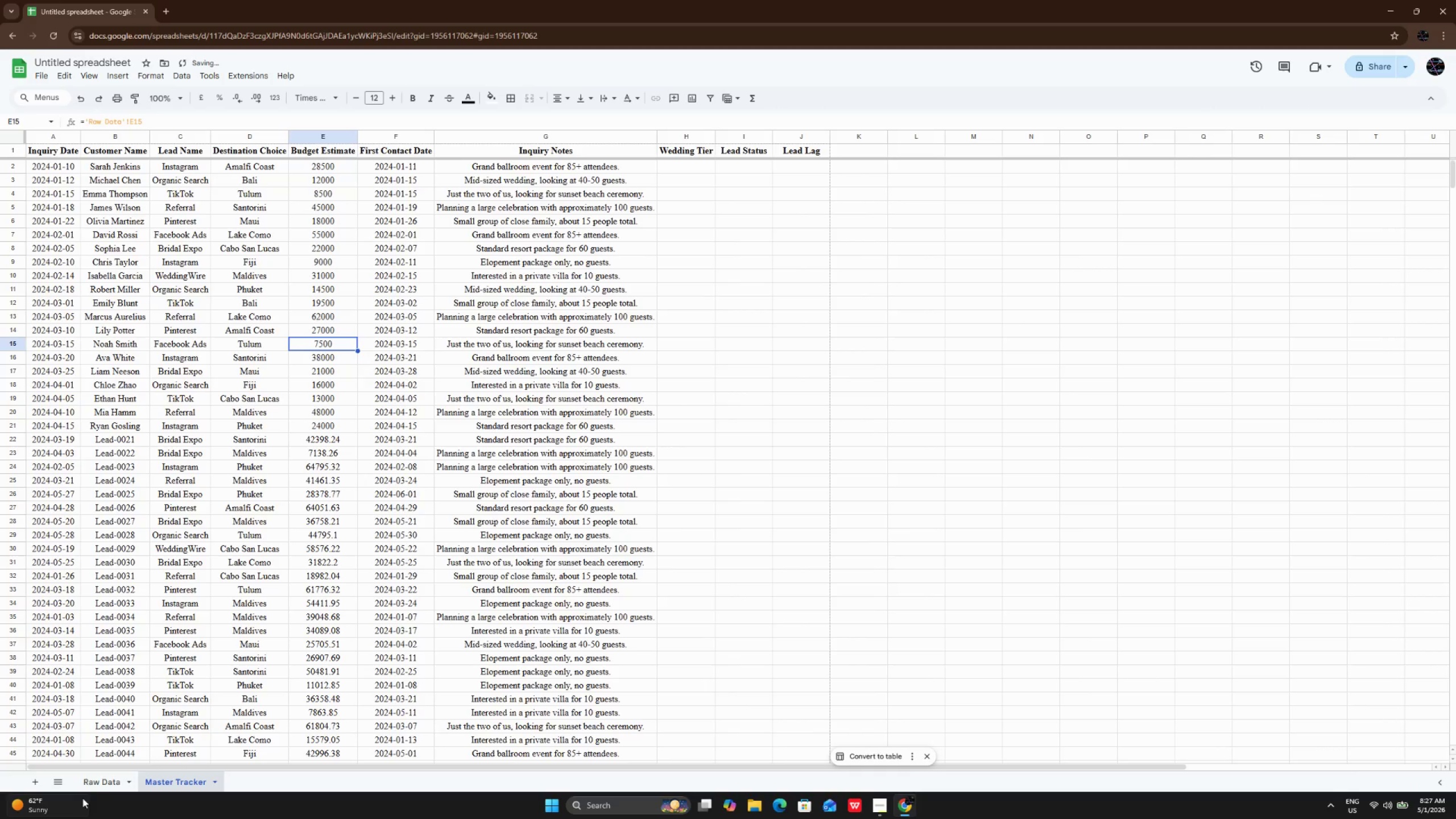 
left_click([98, 791])
 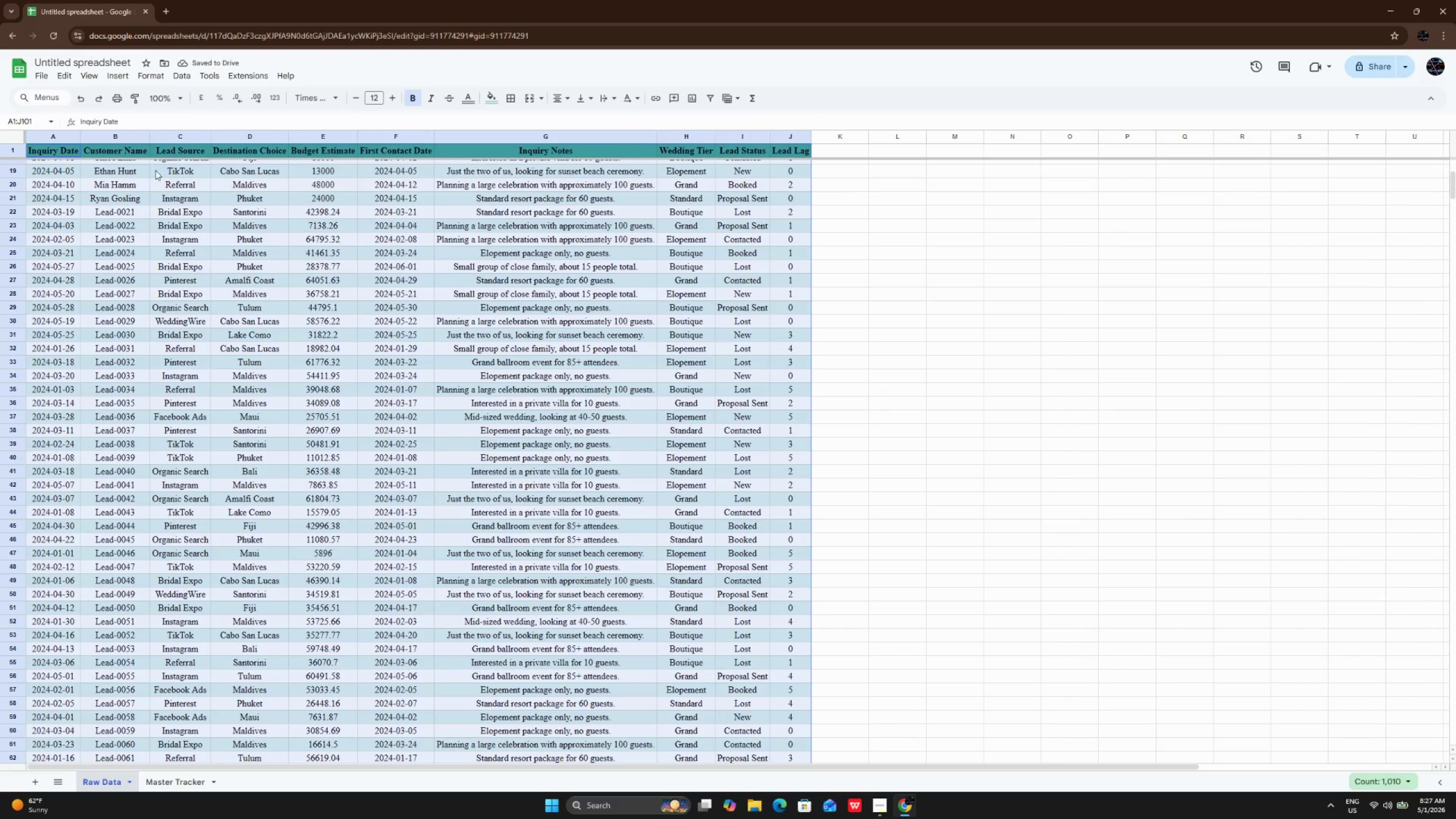 
scroll: coordinate [122, 218], scroll_direction: up, amount: 14.0
 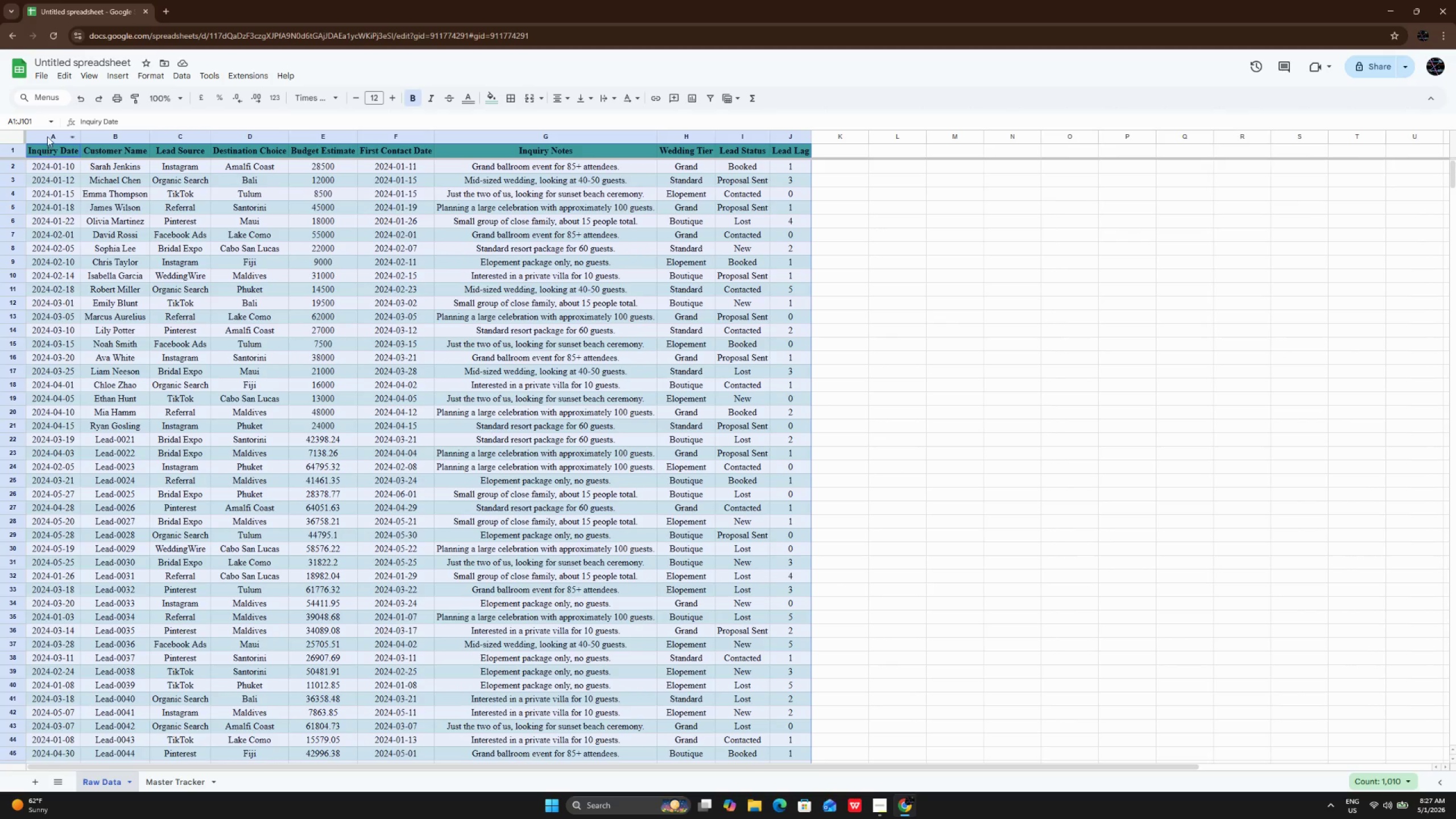 
left_click([49, 135])
 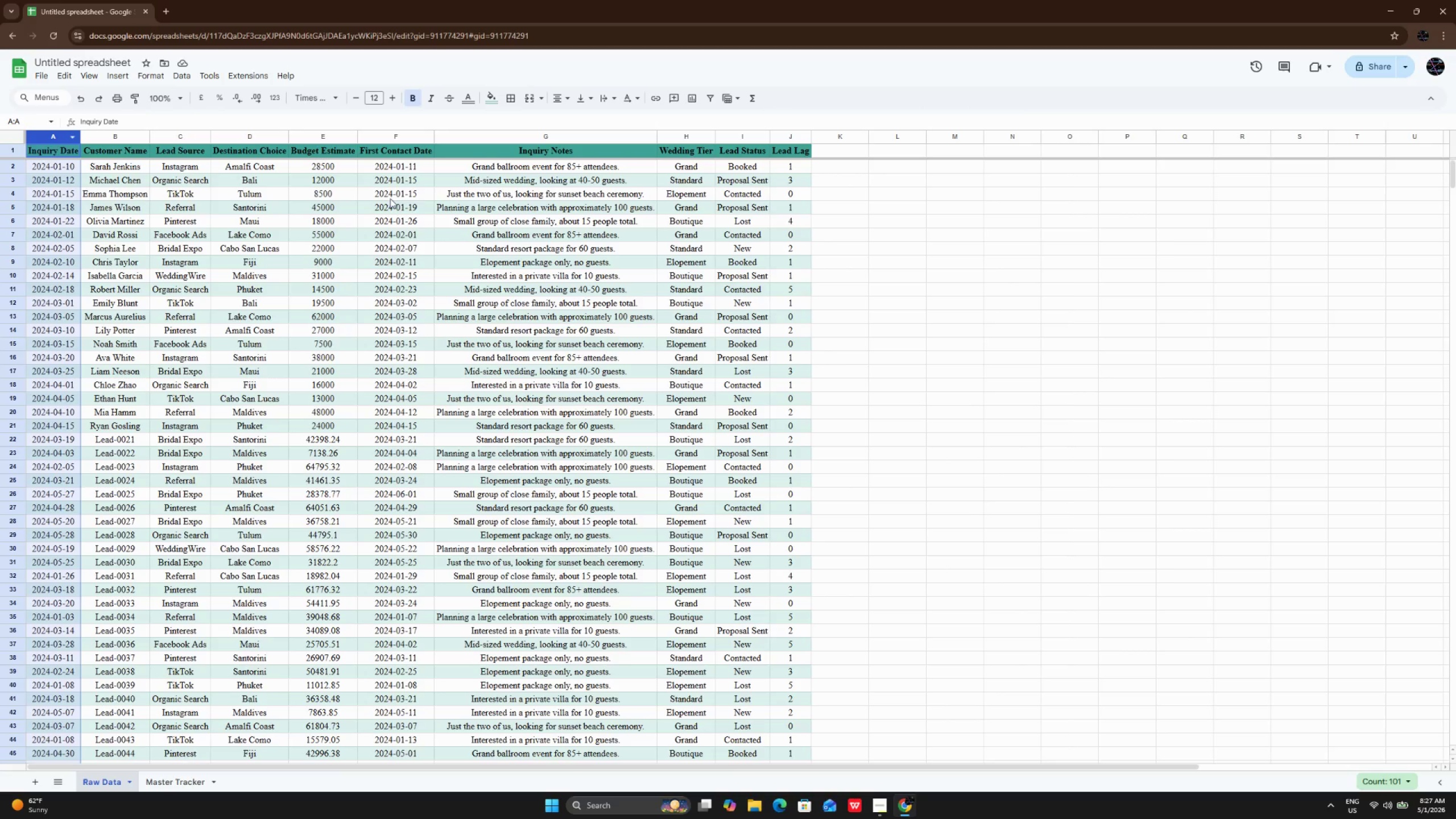 
hold_key(key=ControlLeft, duration=0.8)
left_click([418, 138])
 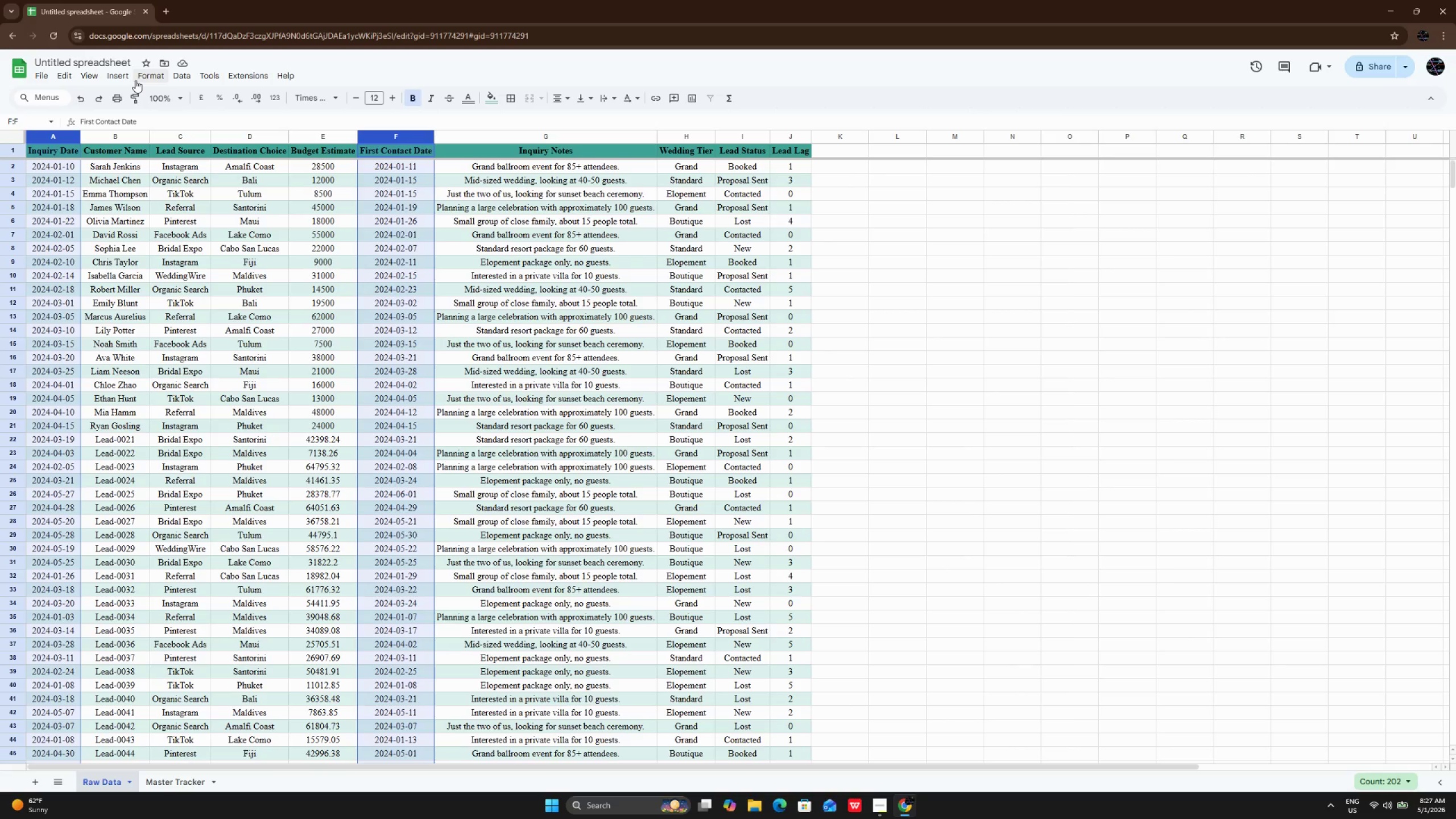 
left_click([141, 76])
 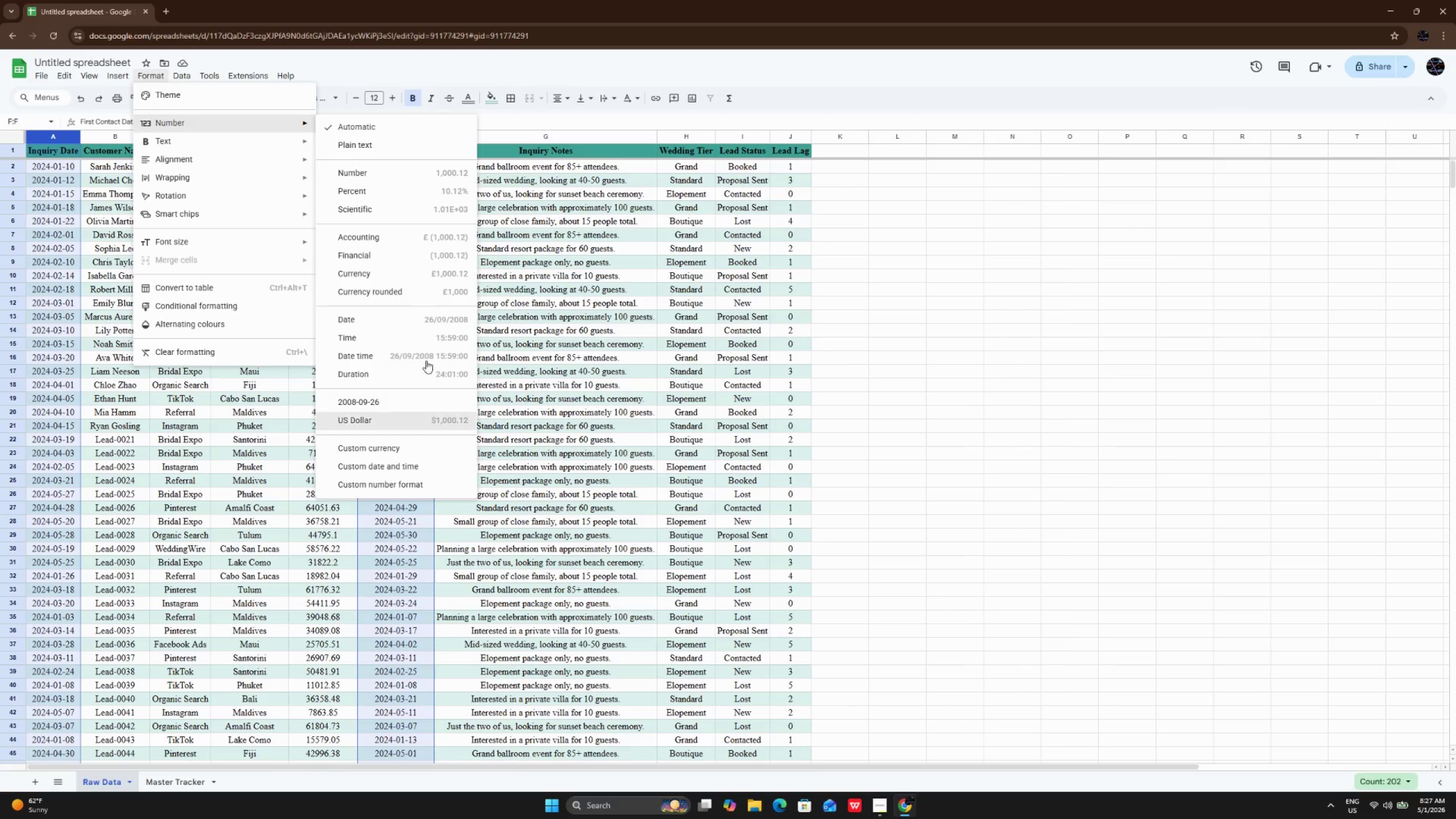 
wait(5.33)
 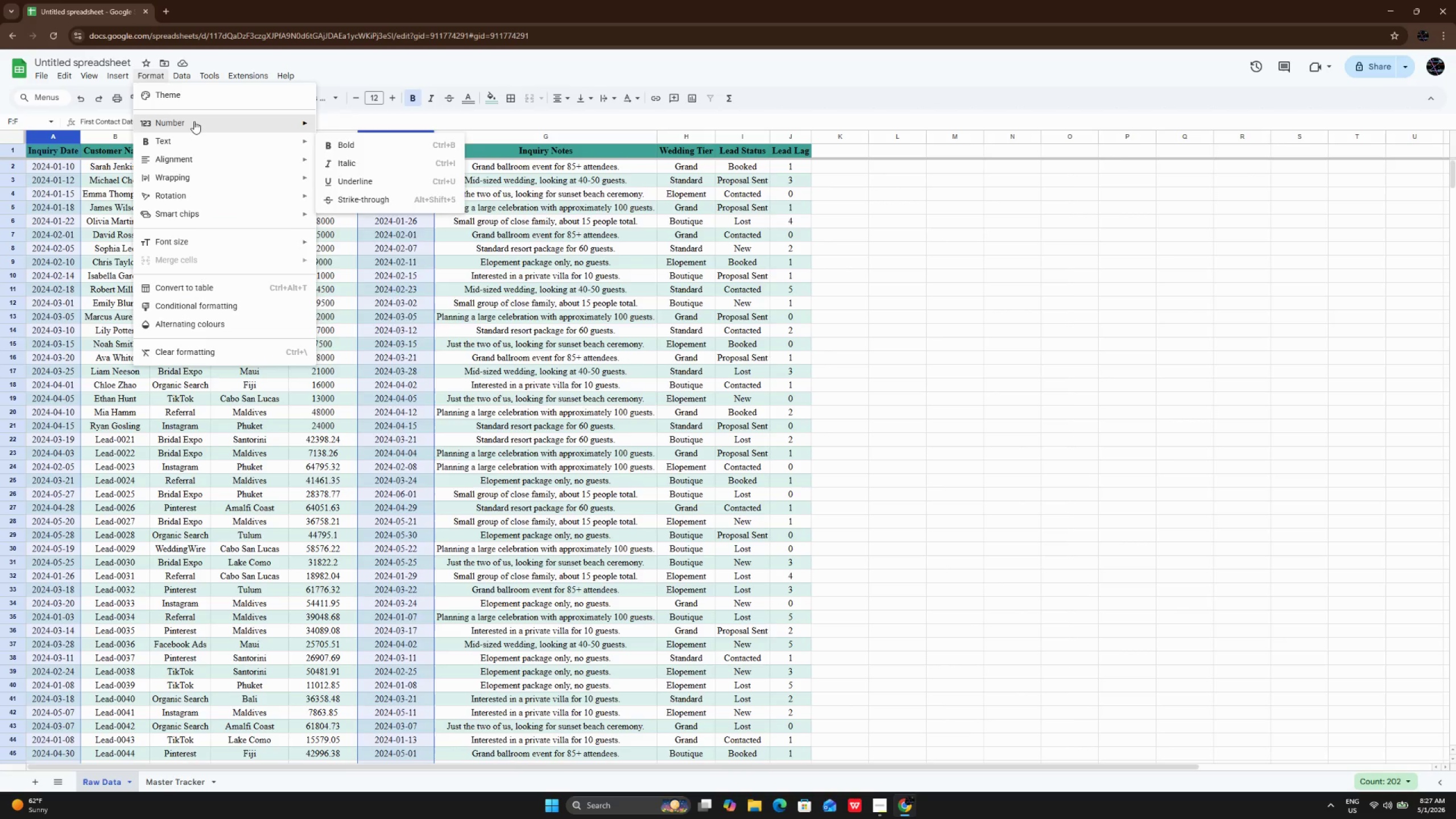 
left_click([421, 464])
 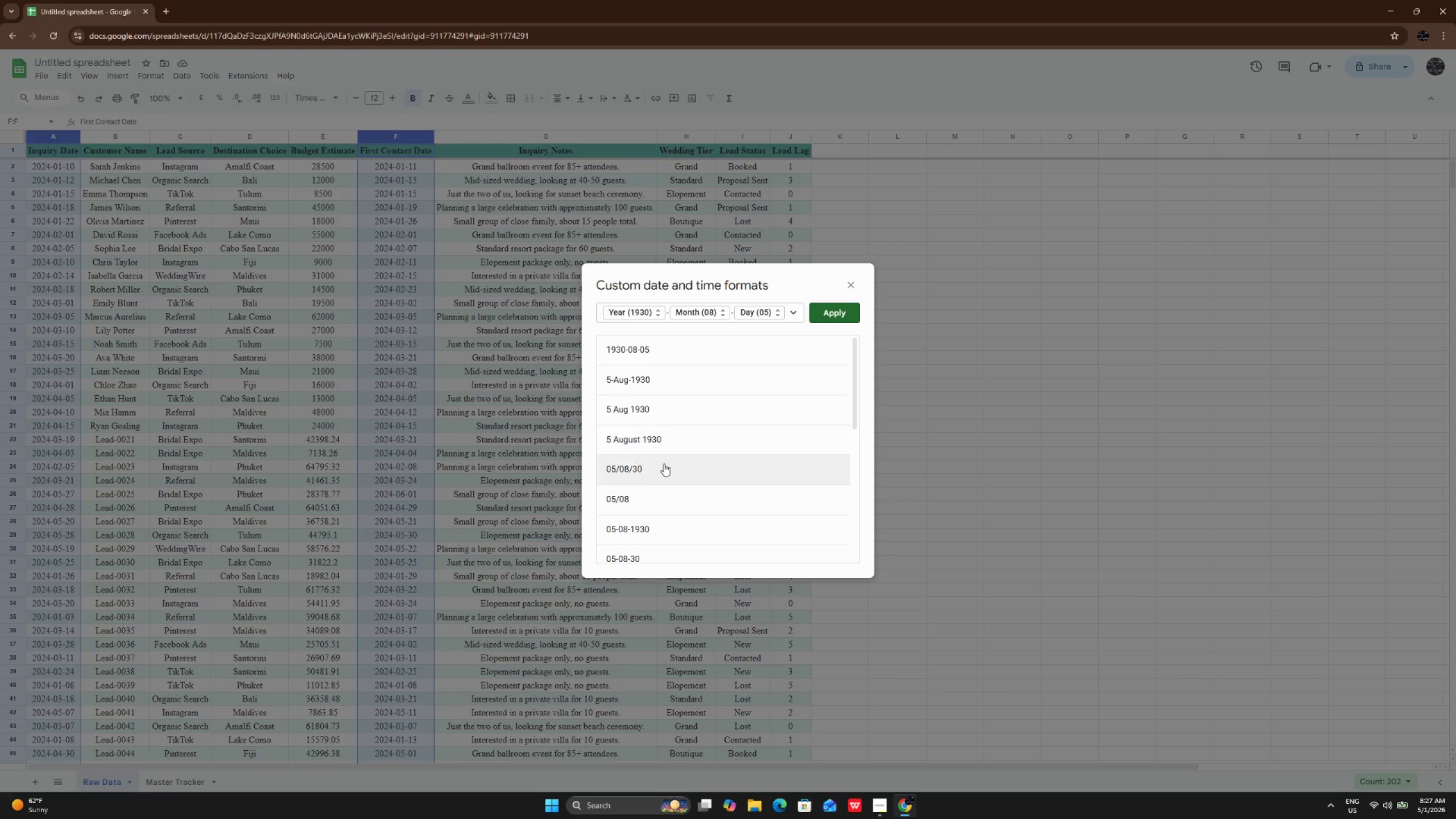 
scroll: coordinate [665, 466], scroll_direction: down, amount: 2.0
 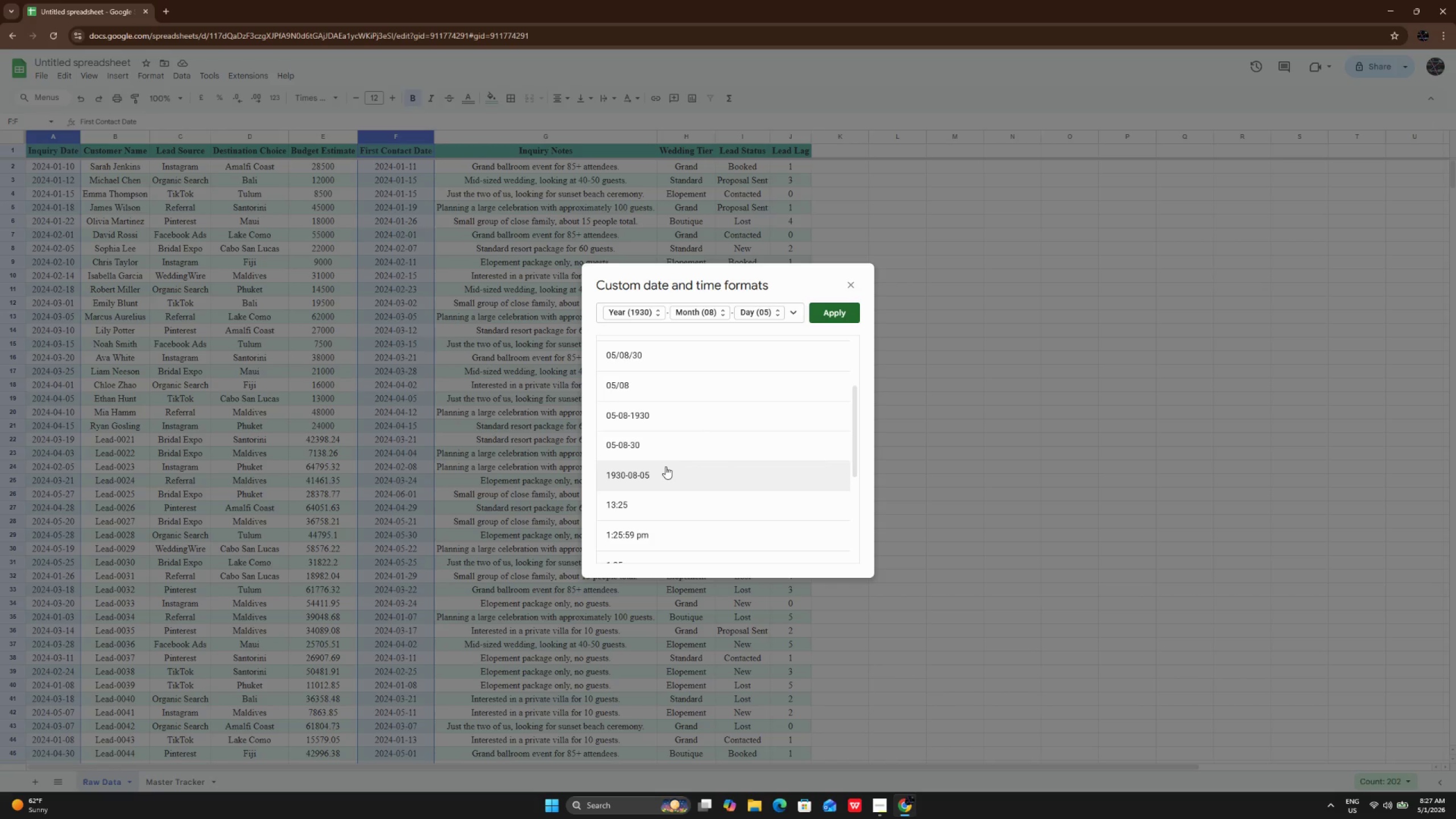 
left_click([665, 466])
 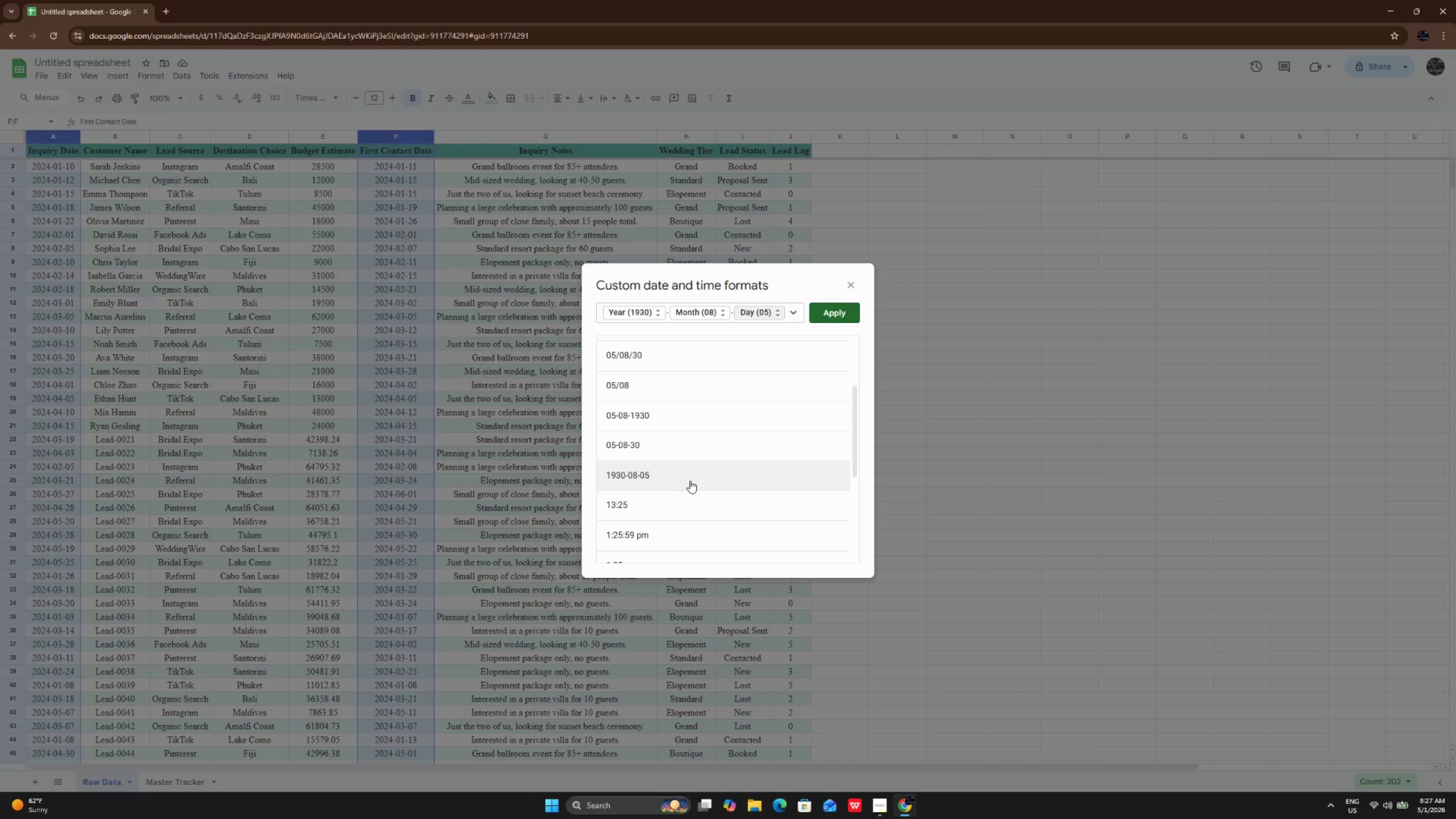 
left_click([690, 481])
 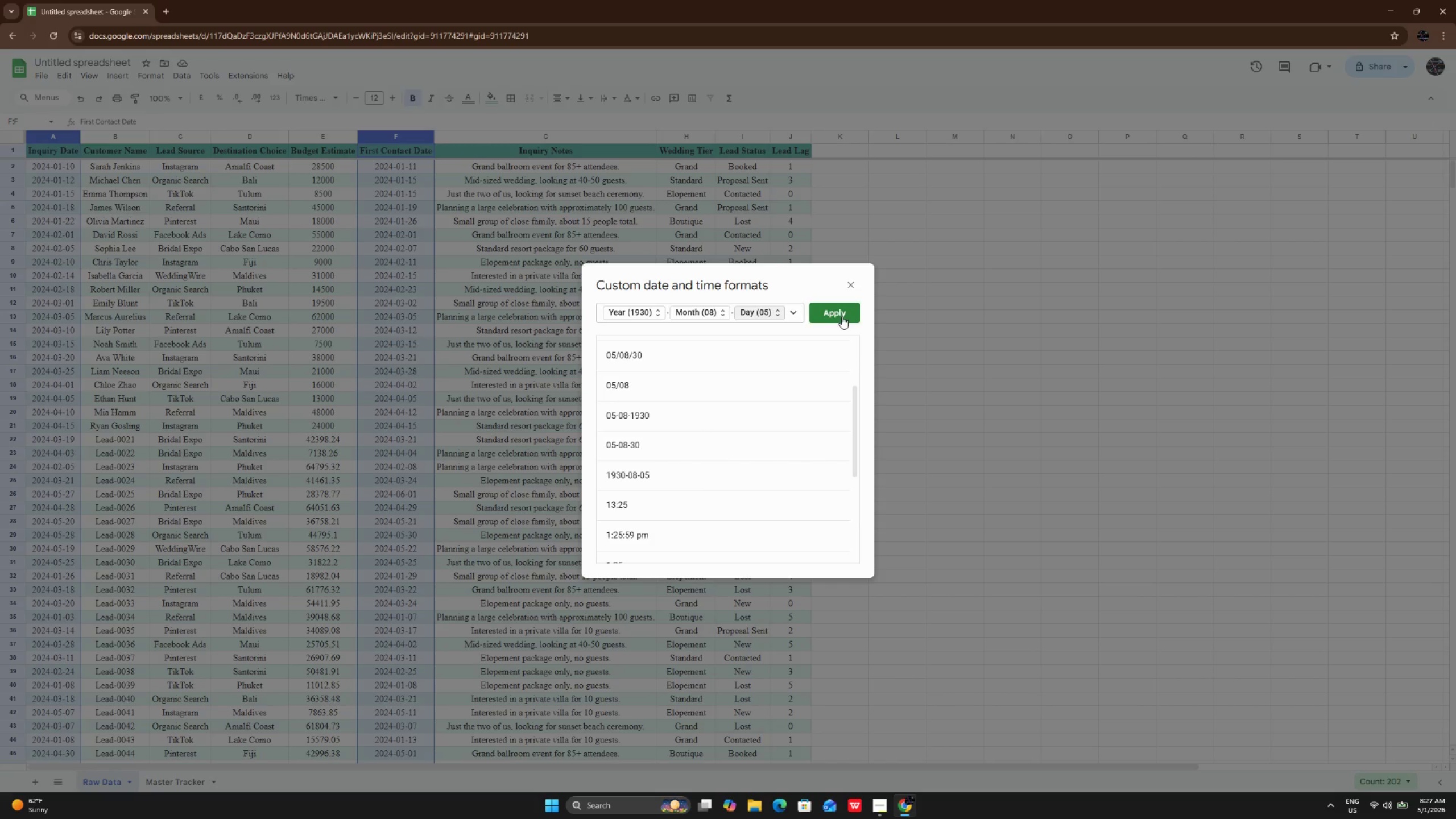 
left_click([843, 317])
 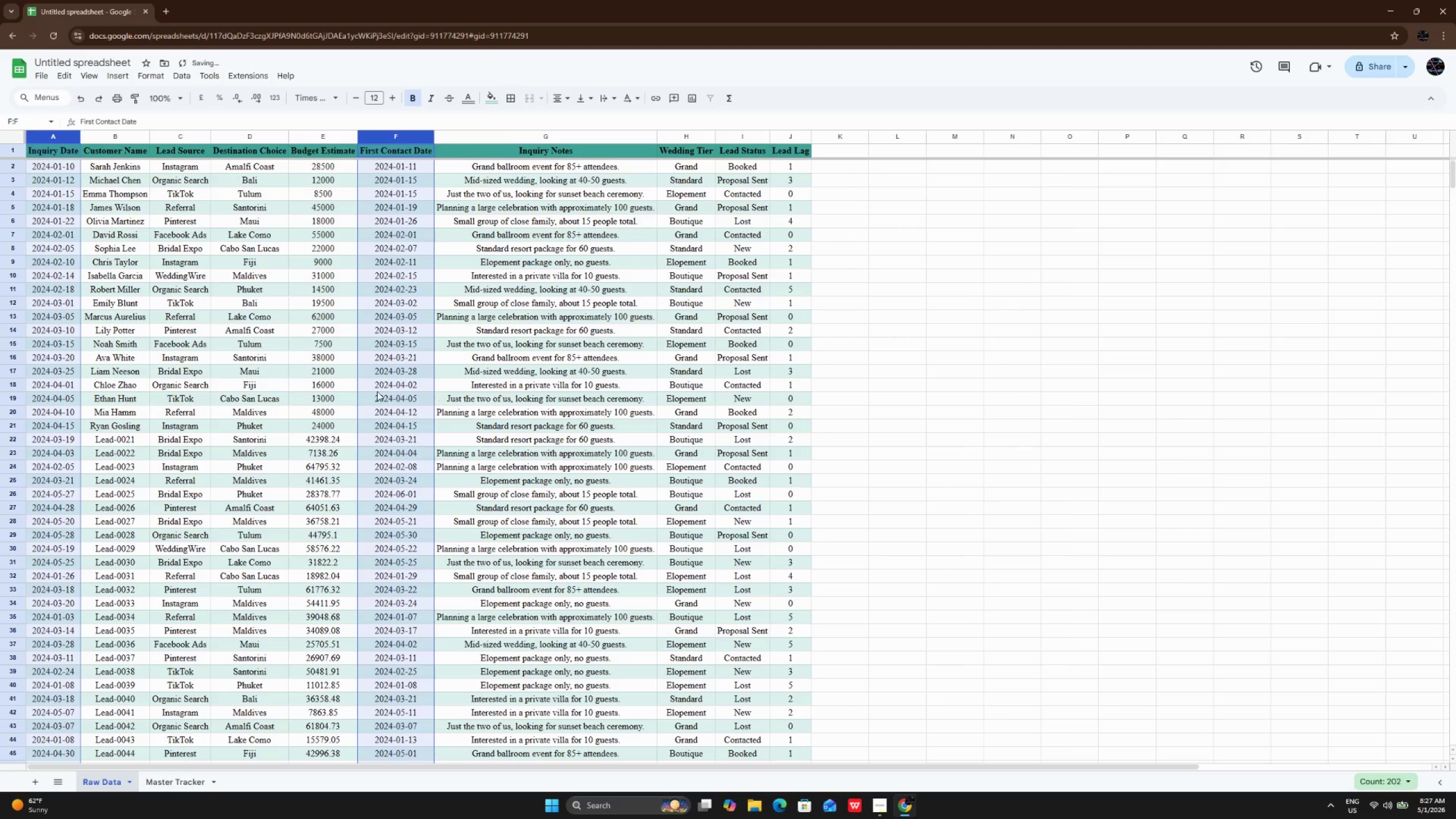 
left_click([377, 391])
 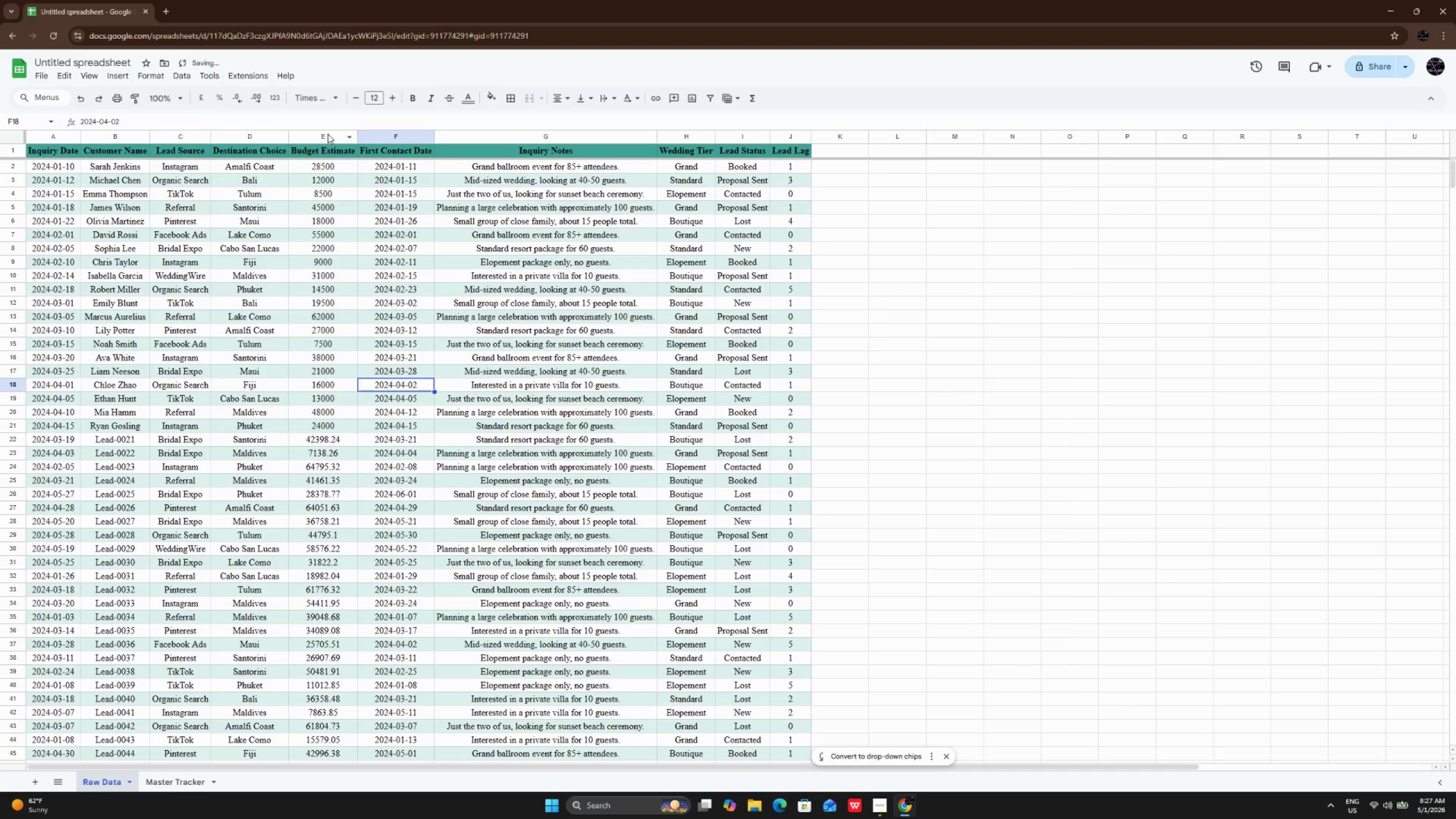 
left_click([328, 134])
 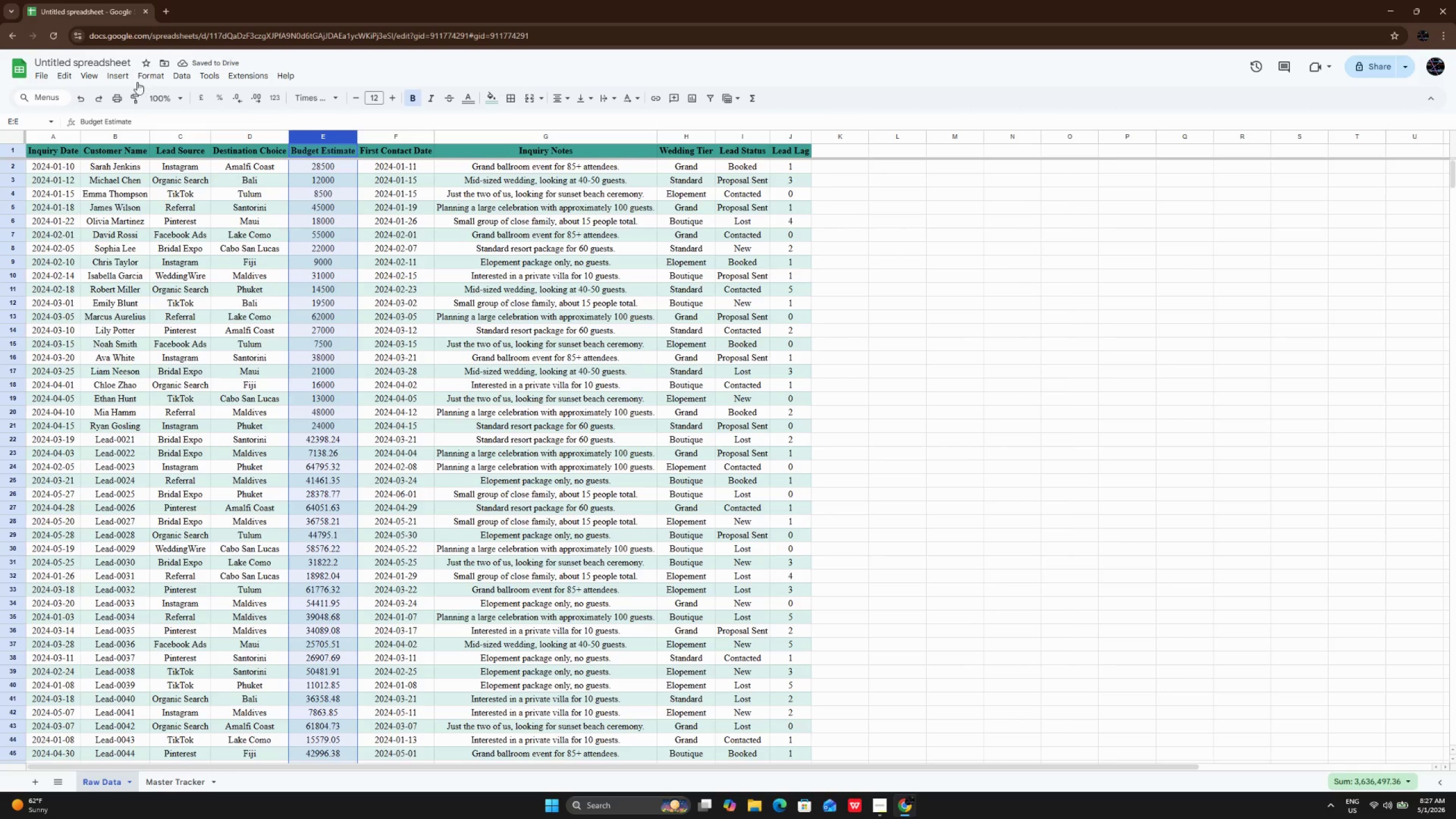 
left_click([138, 78])
 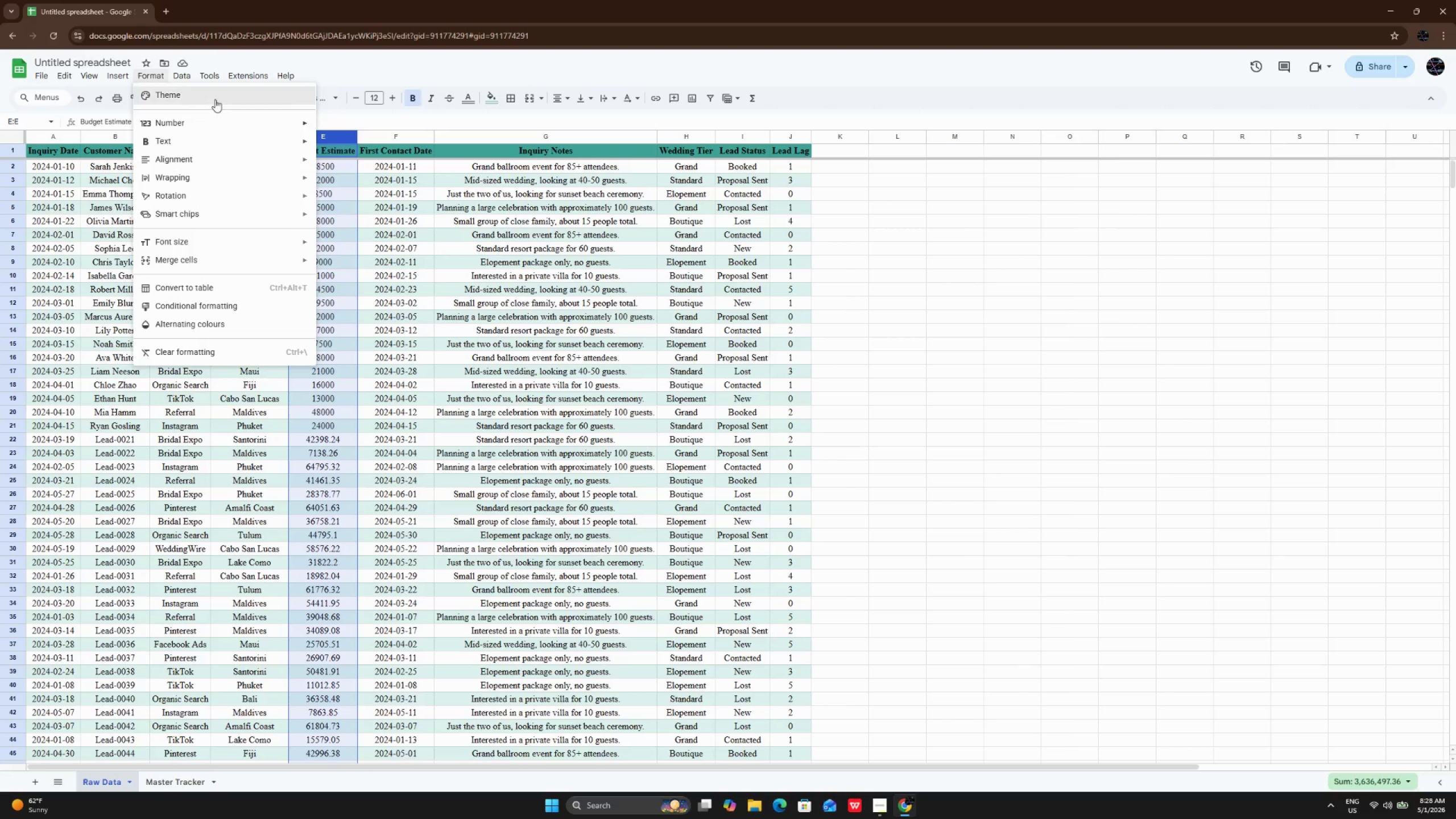 
wait(7.03)
 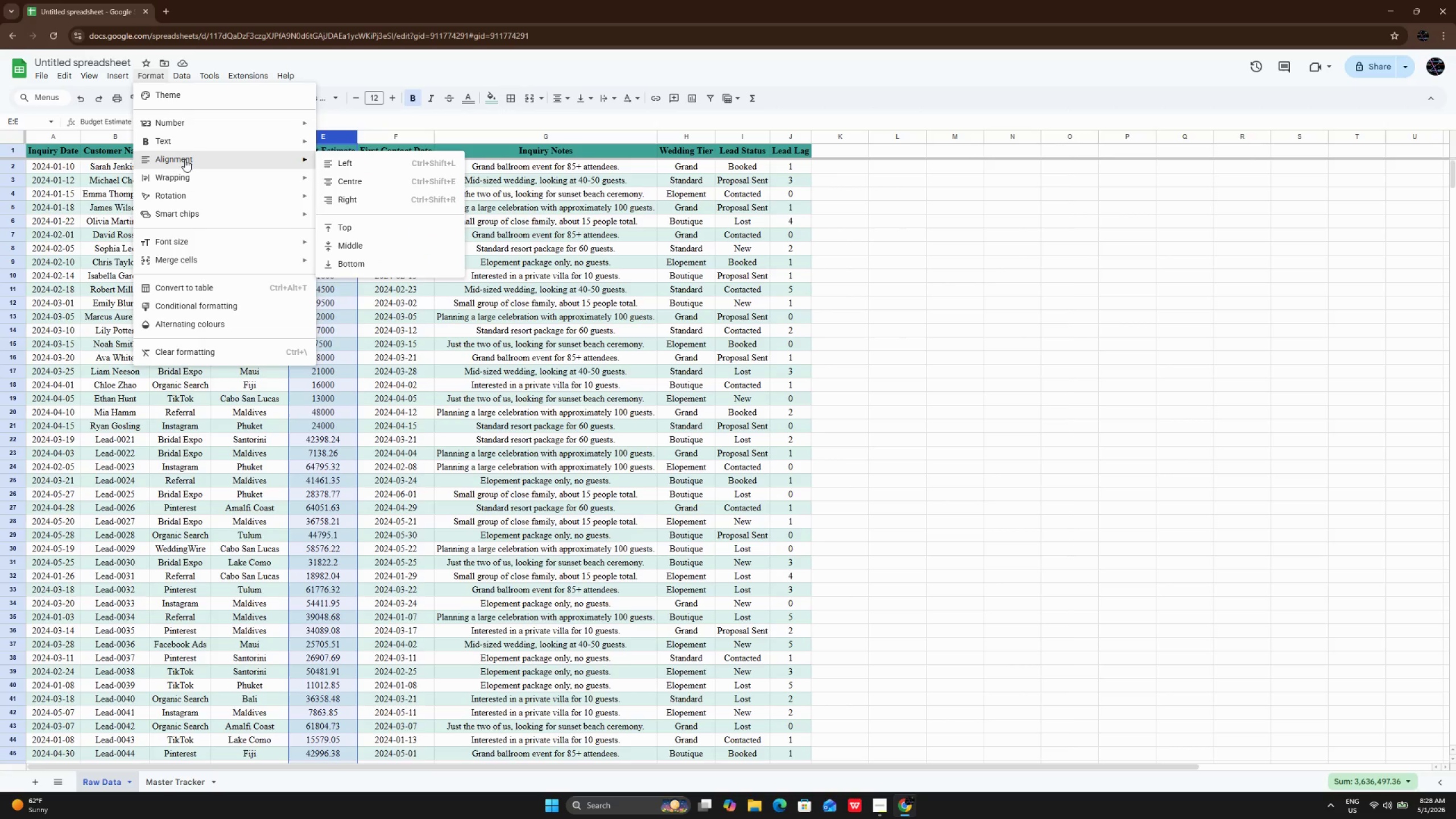 
left_click([382, 421])
 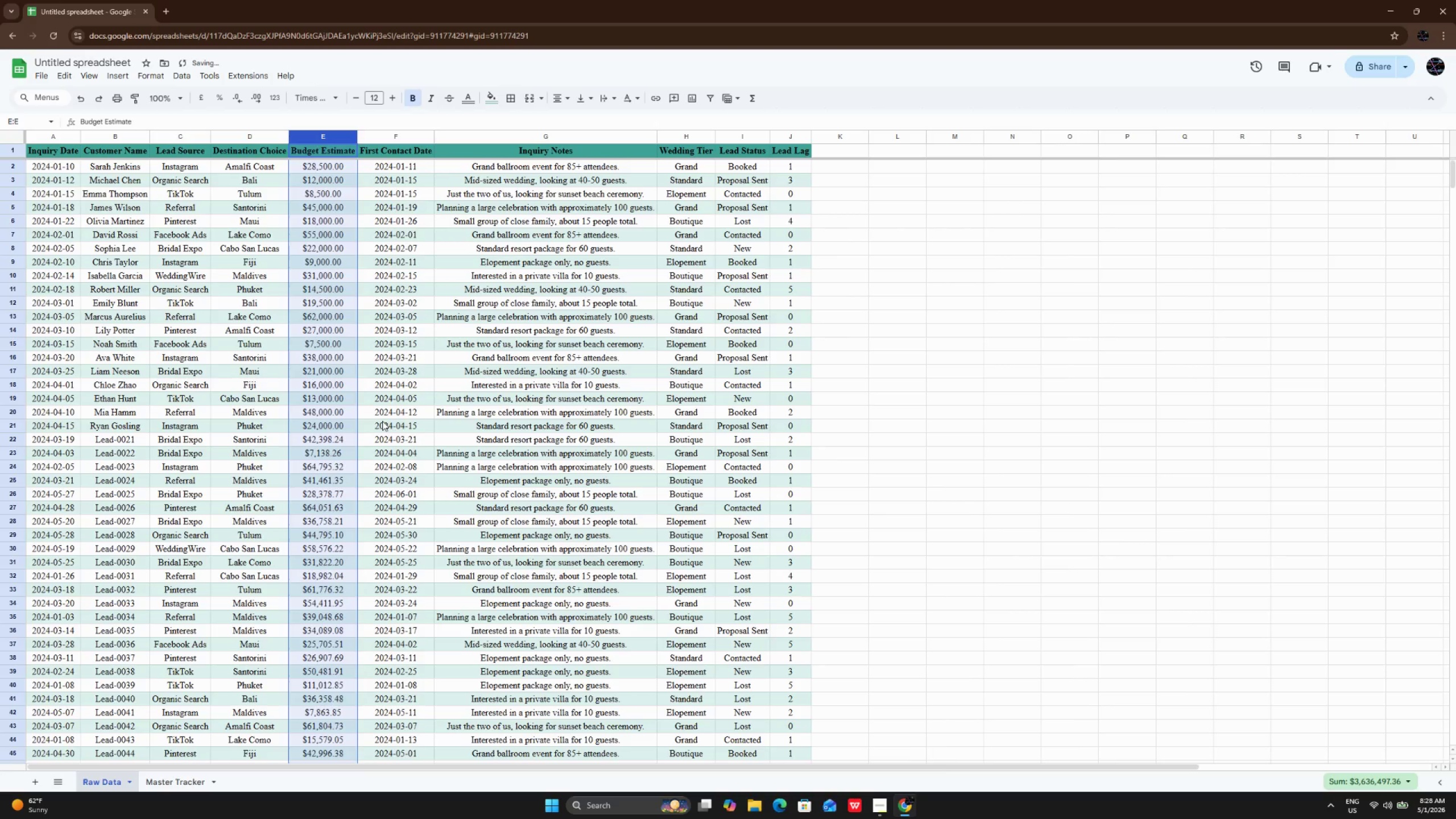 
left_click([382, 421])
 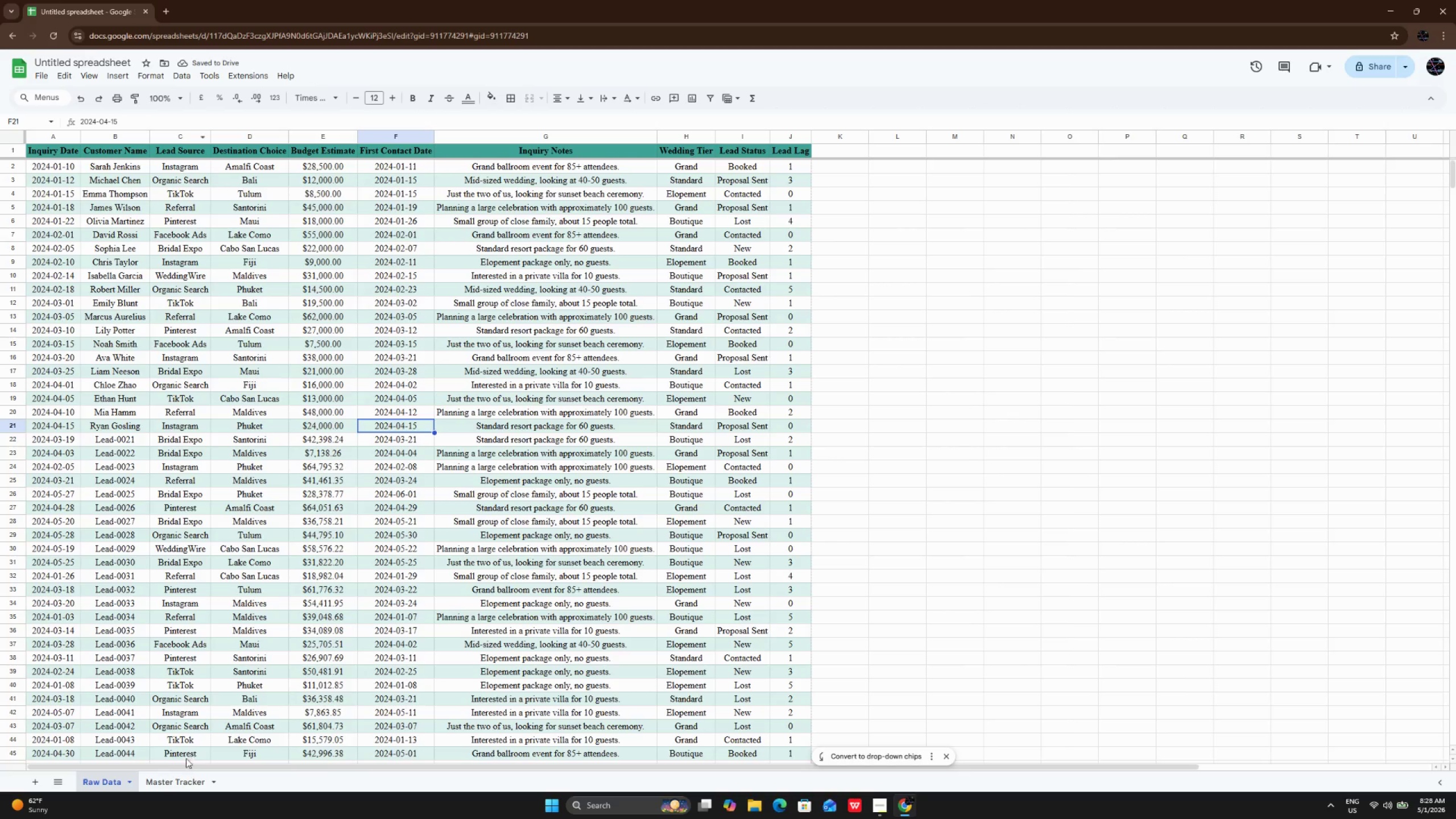 
left_click([175, 778])
 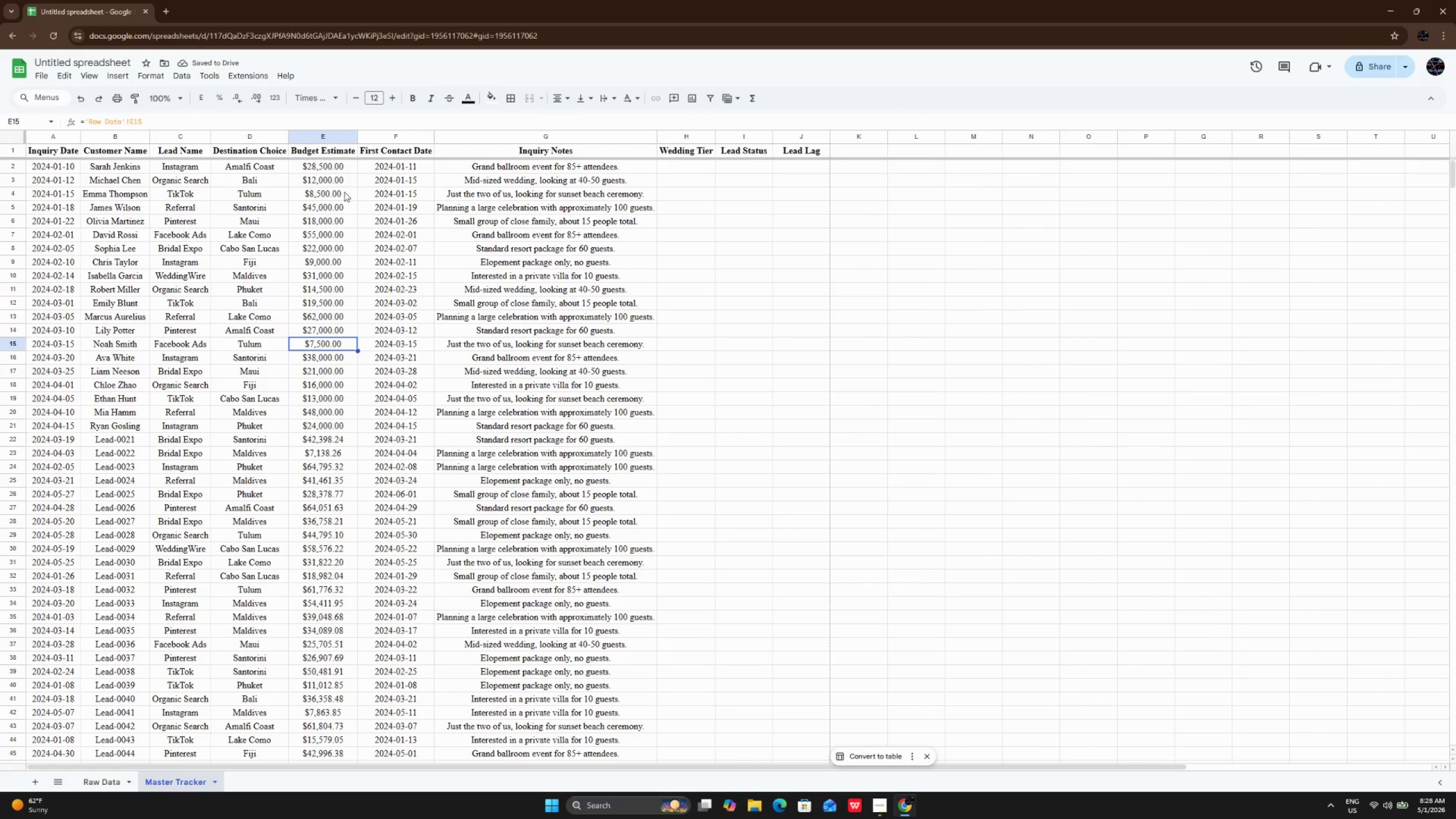 
left_click_drag(start_coordinate=[344, 169], to_coordinate=[336, 743])
 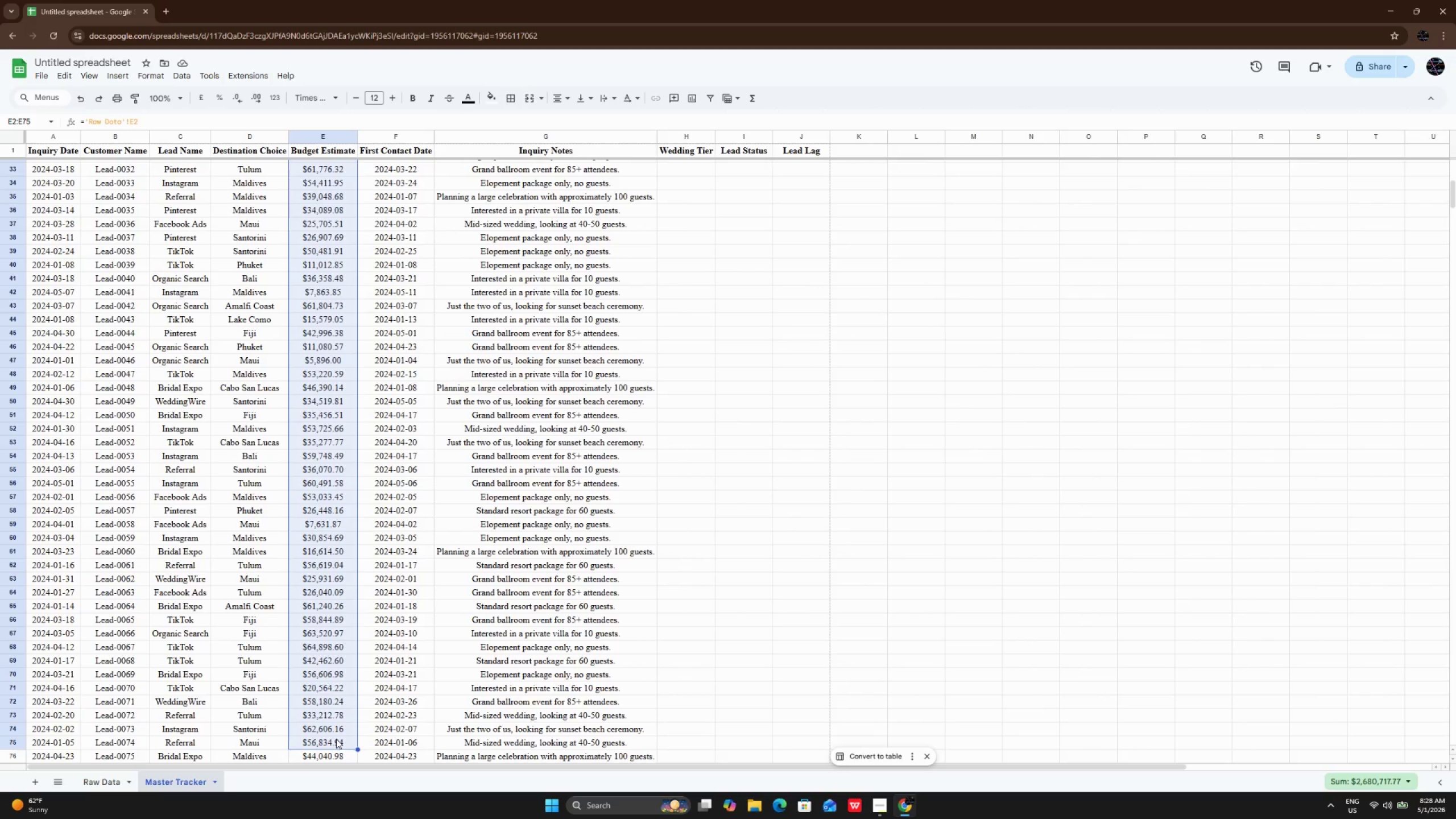 
scroll: coordinate [348, 638], scroll_direction: up, amount: 36.0
 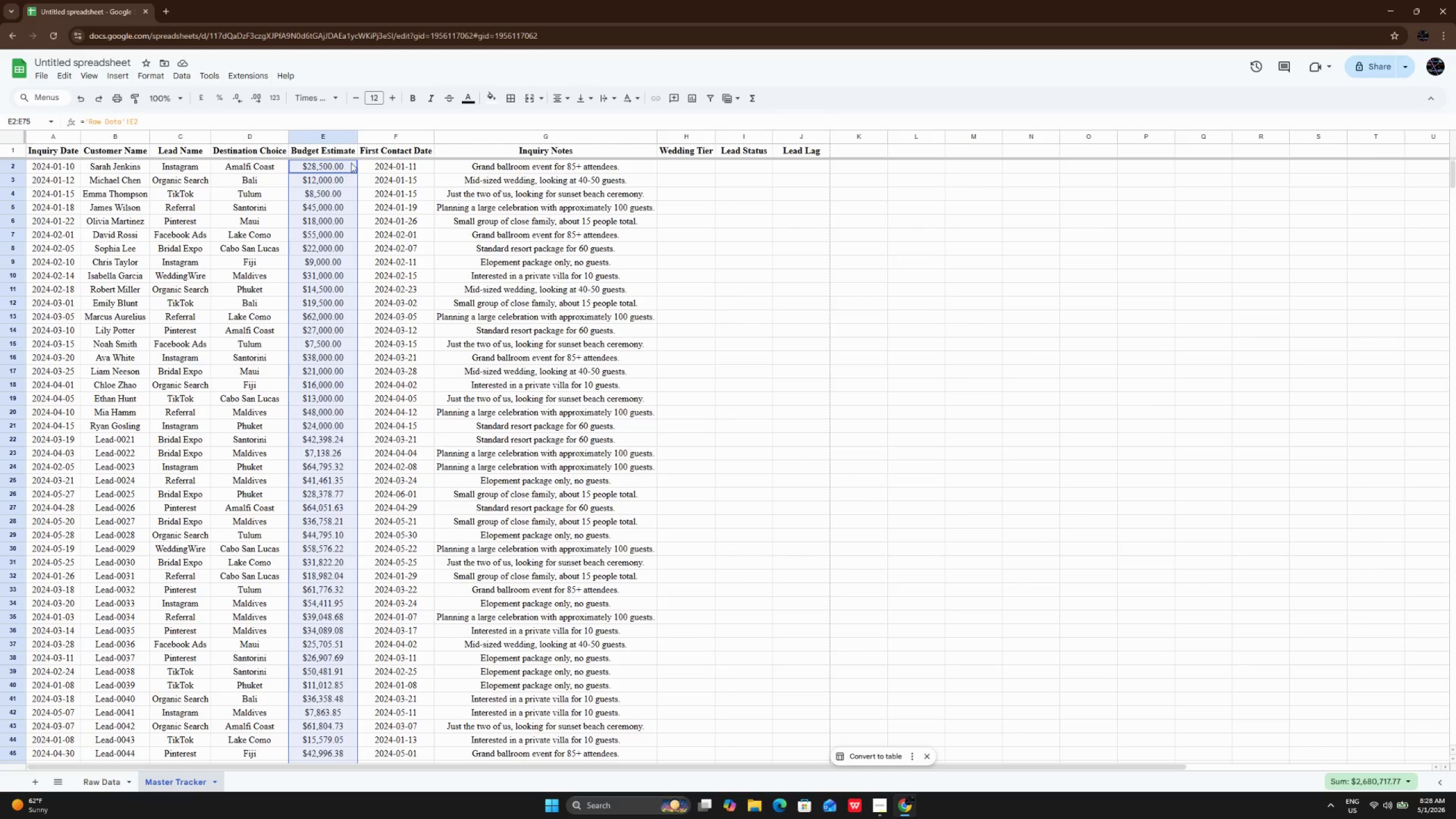 
double_click([351, 163])
 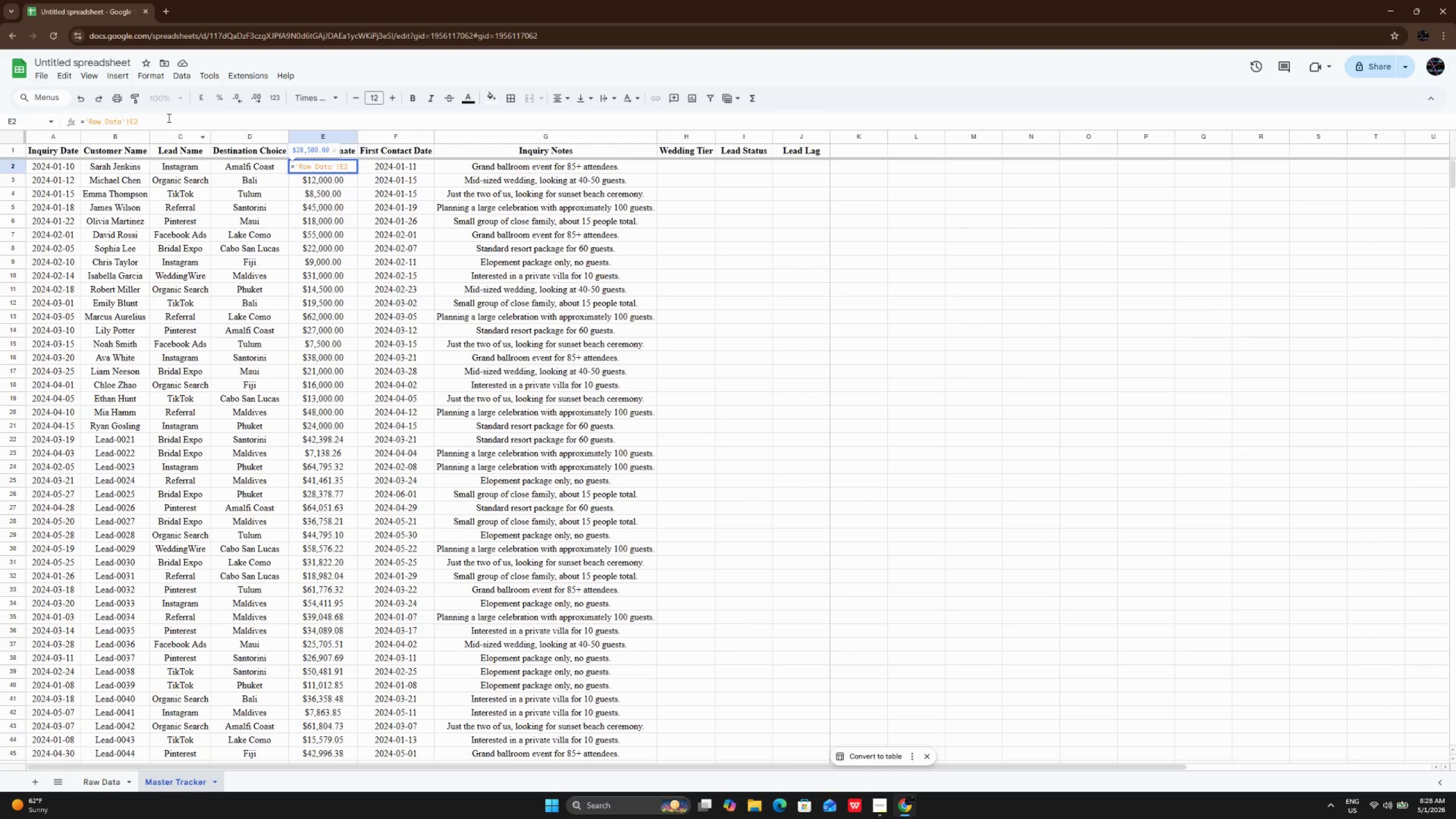 
left_click([168, 118])
 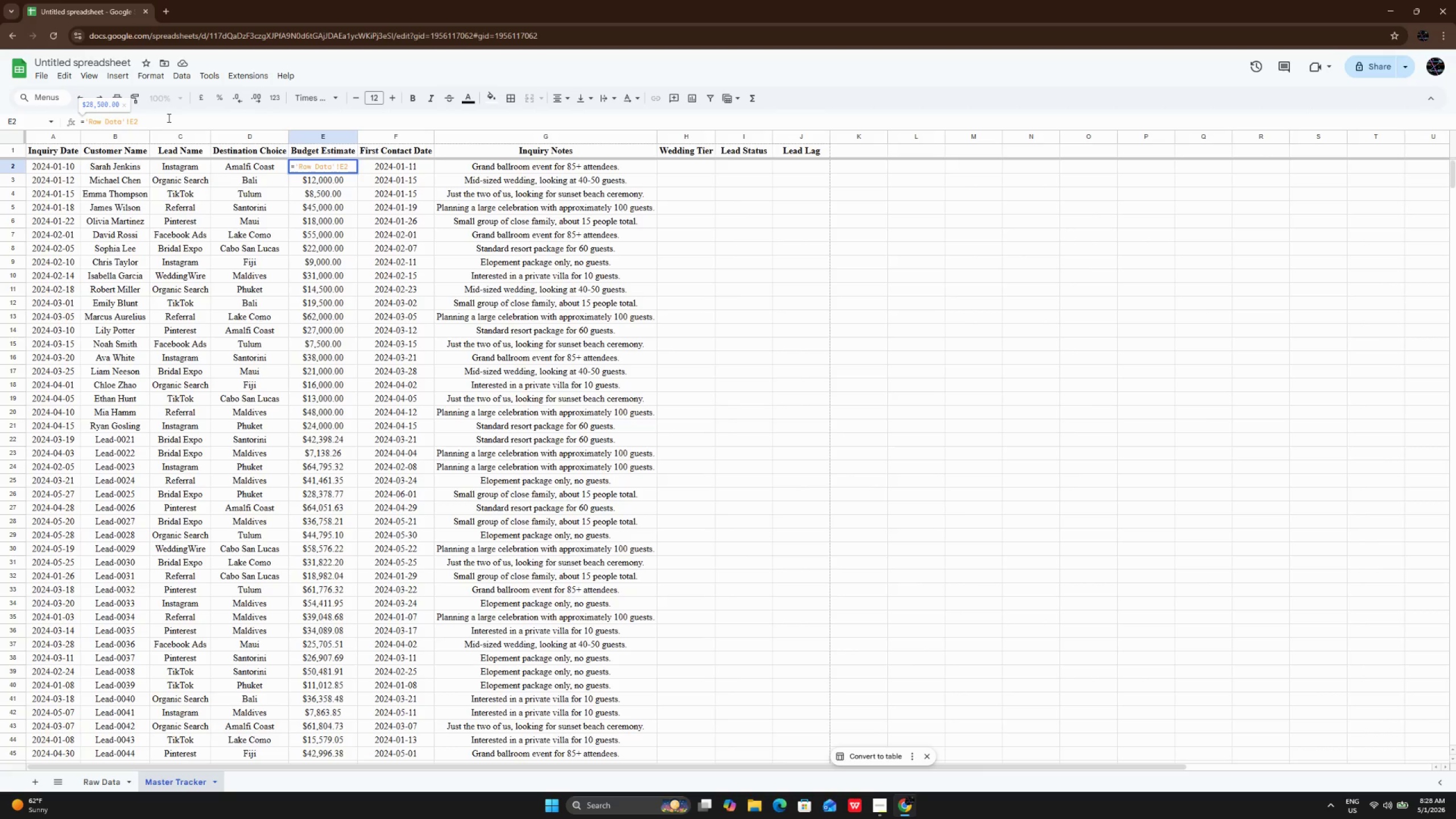 
key(Backspace)
key(Backspace)
key(Backspace)
key(Backspace)
key(Backspace)
key(Backspace)
key(Backspace)
key(Backspace)
key(Backspace)
key(Backspace)
key(Backspace)
key(Backspace)
key(Backspace)
type(VALUE(REGEXREPLACE('')
 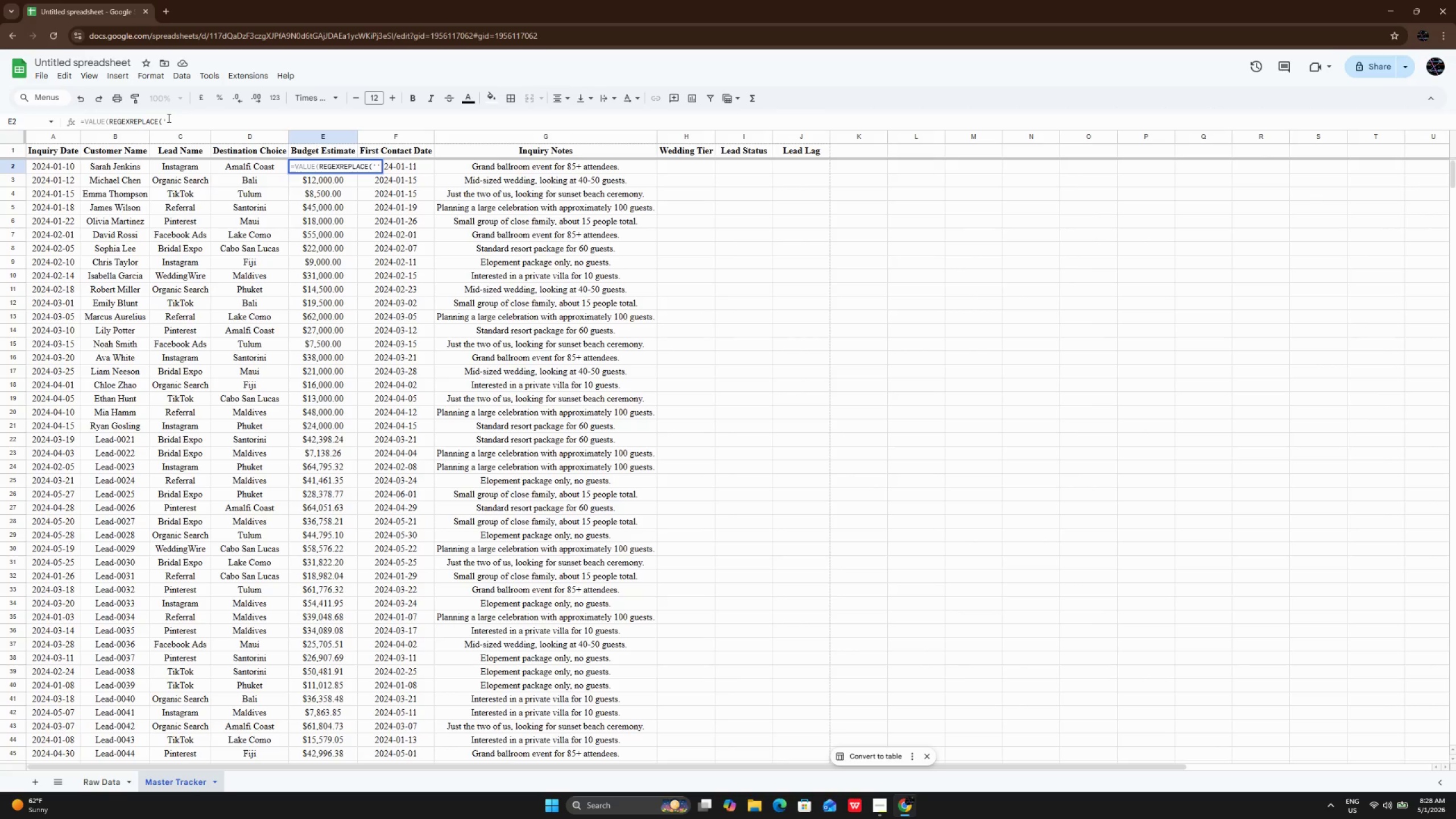 
key(ArrowLeft)
 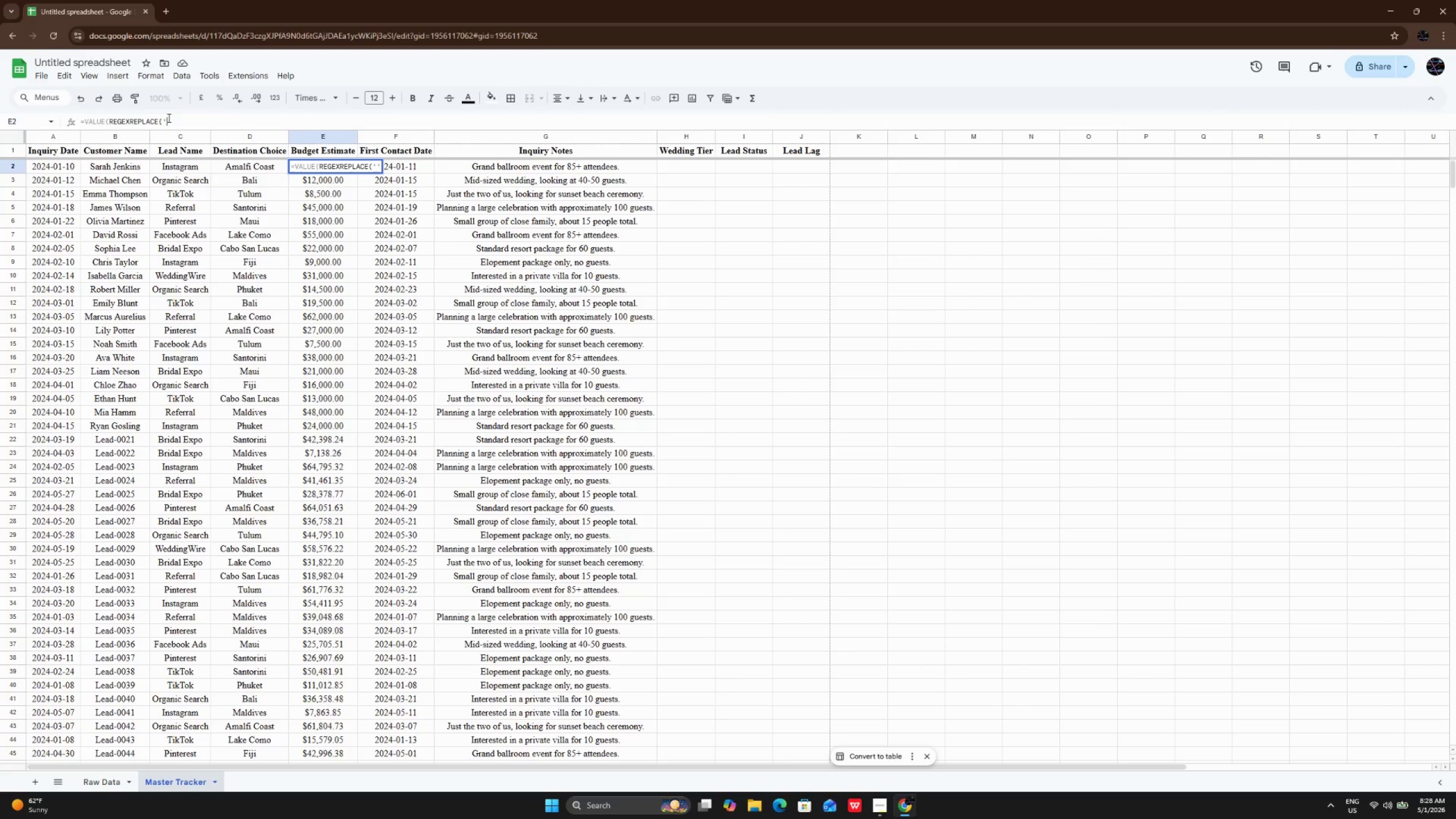 
type(Raw_Data)
 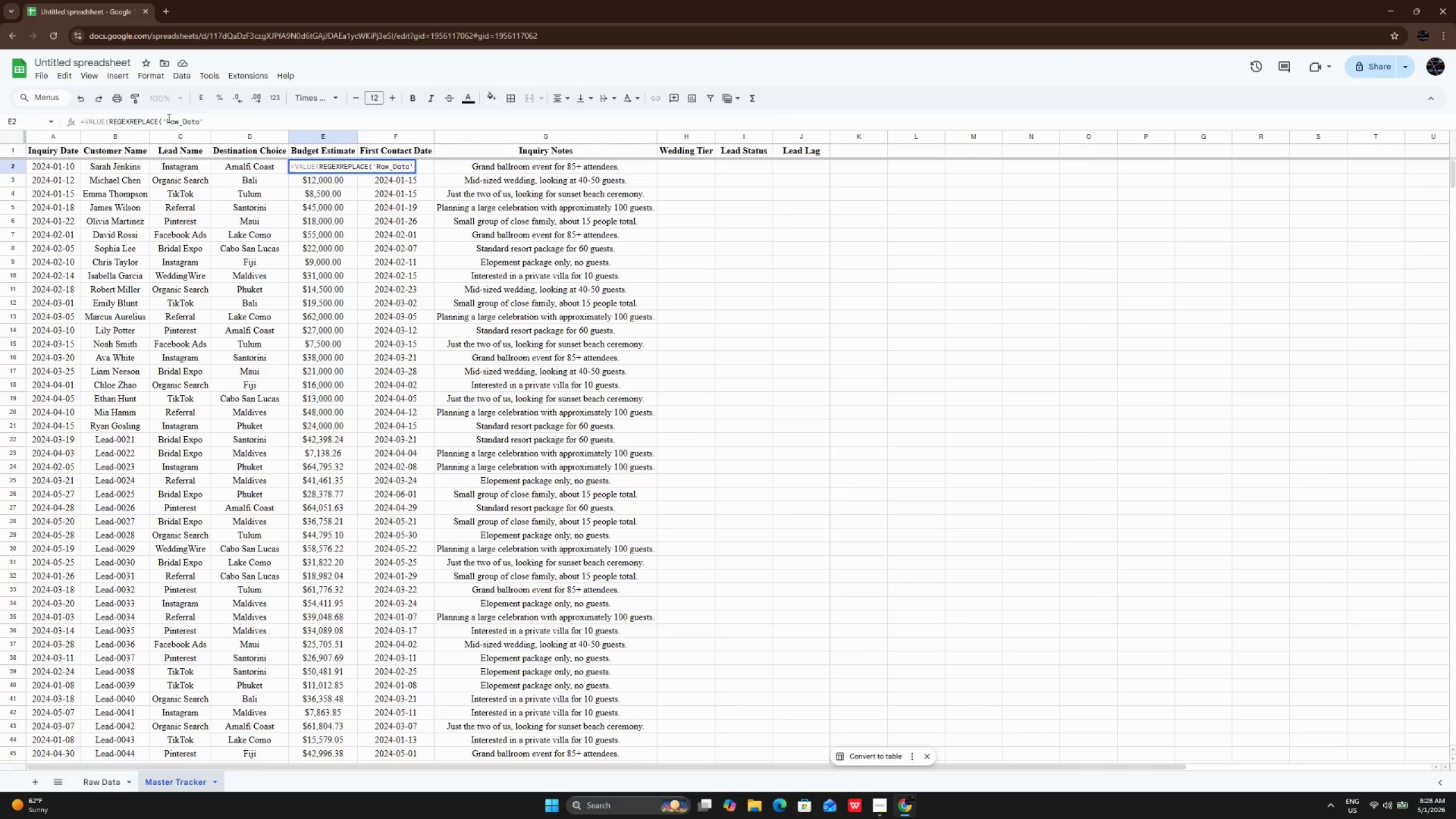 
key(ArrowLeft)
 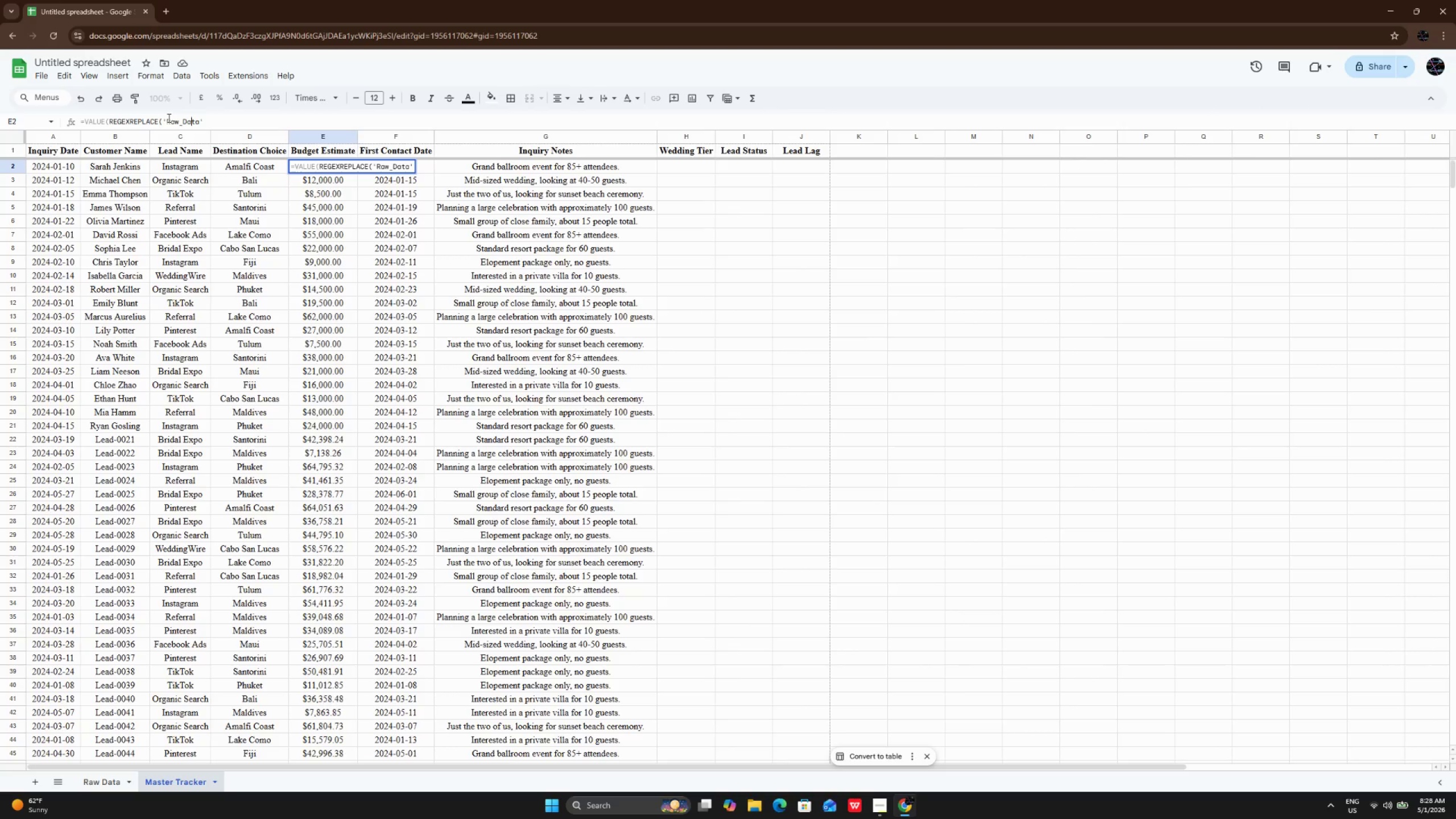 
key(ArrowLeft)
 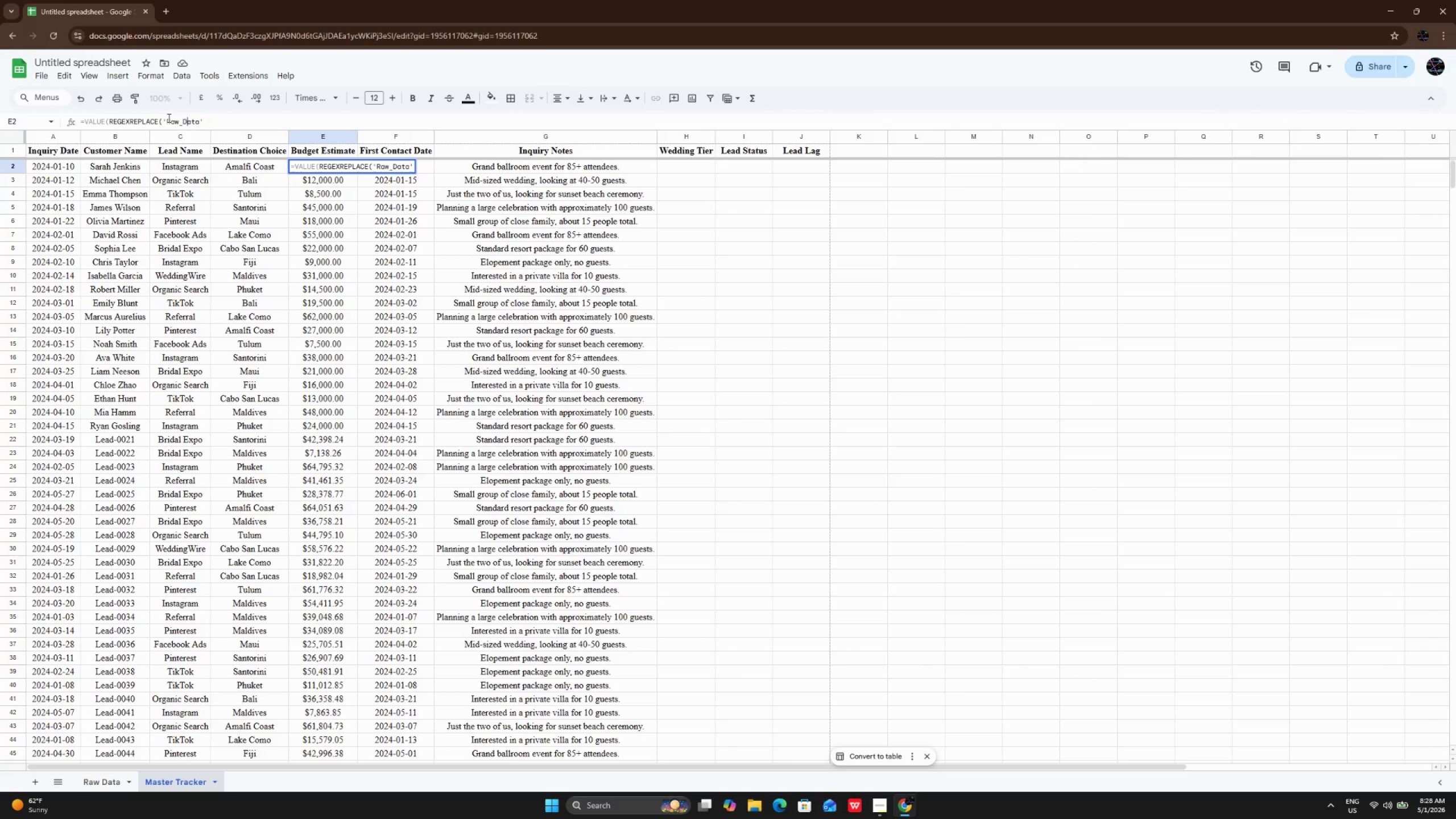 
key(ArrowLeft)
 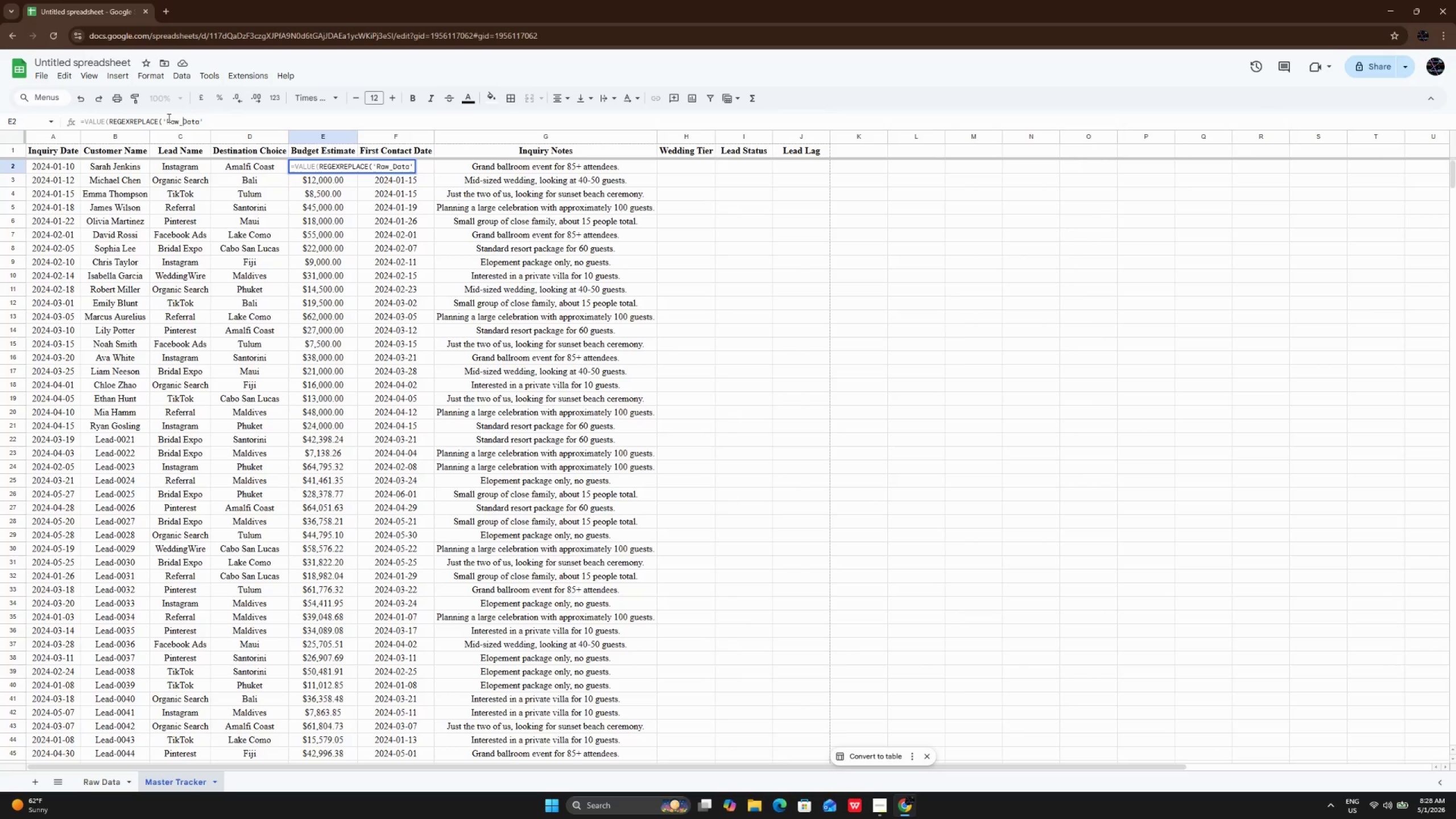 
key(ArrowLeft)
 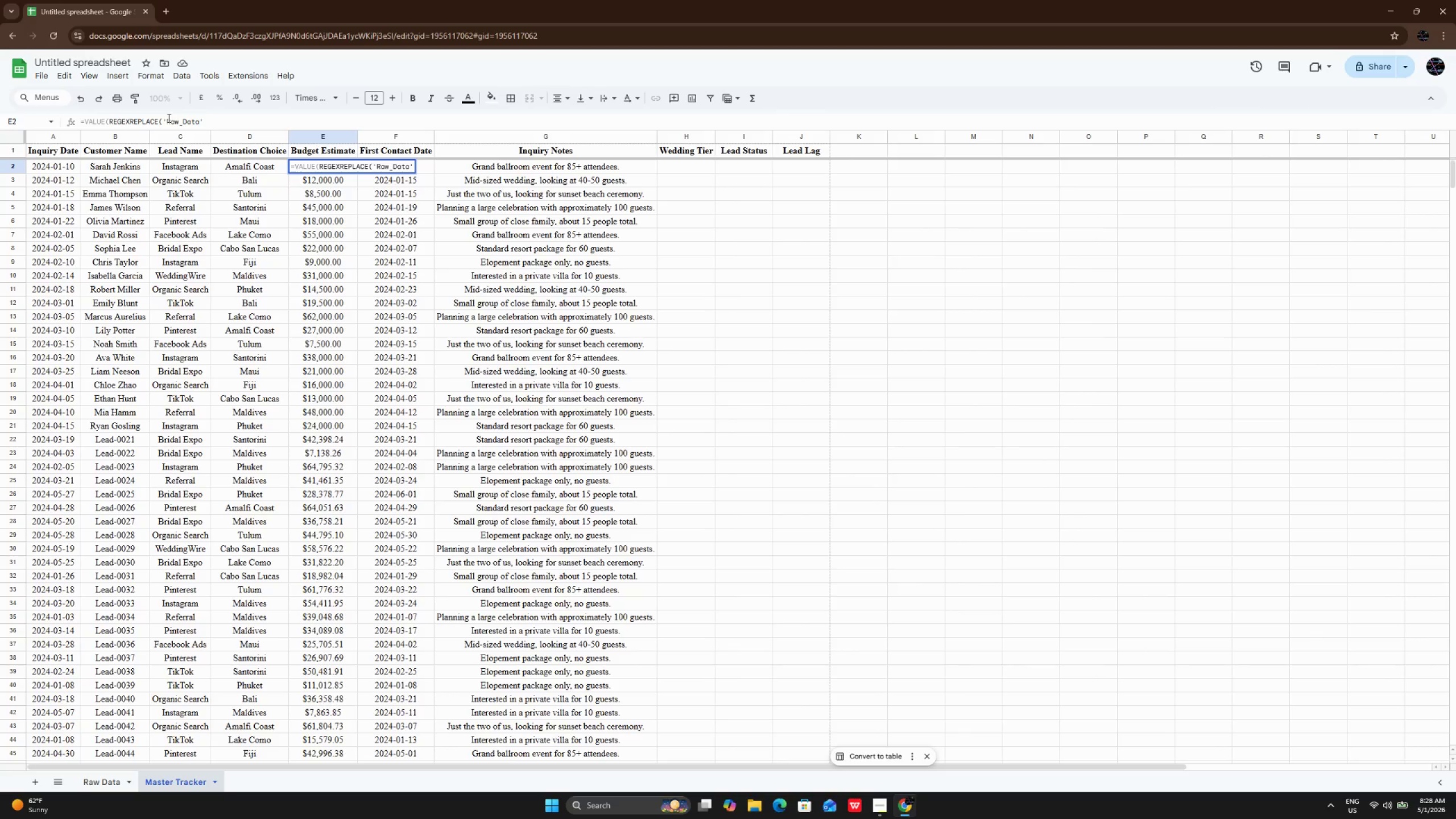 
key(Backspace)
 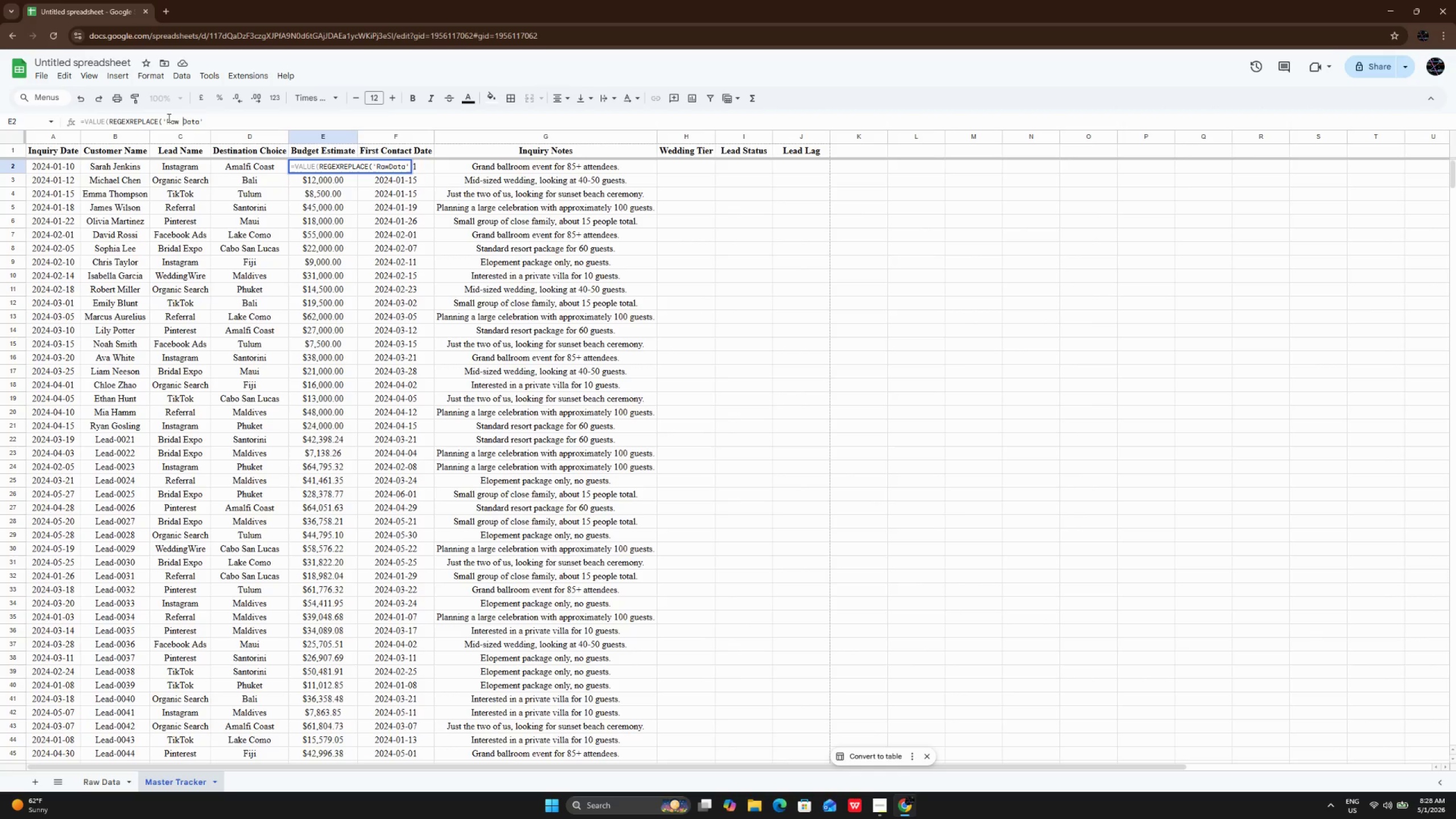 
key(Space)
 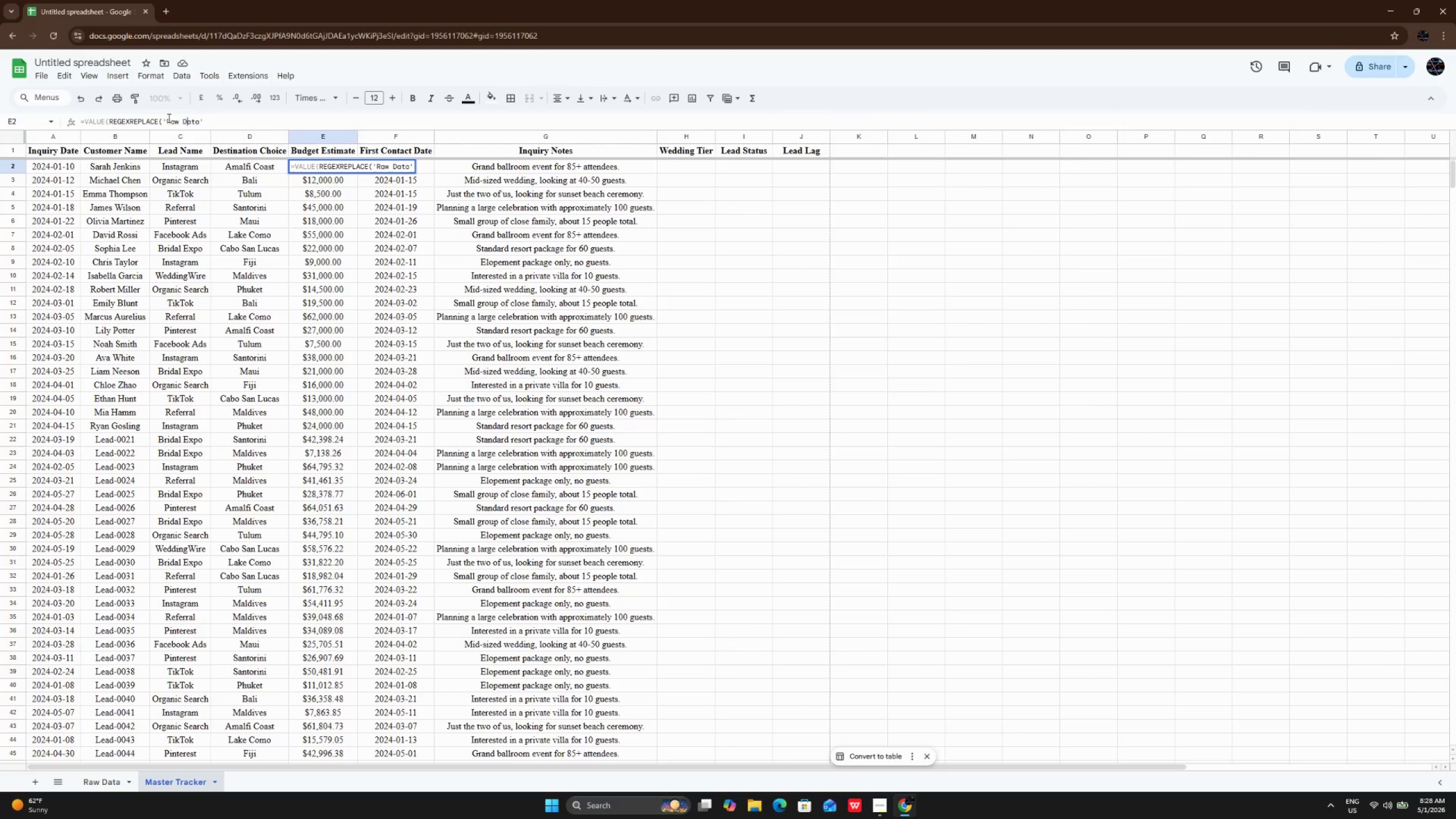 
key(ArrowRight)
 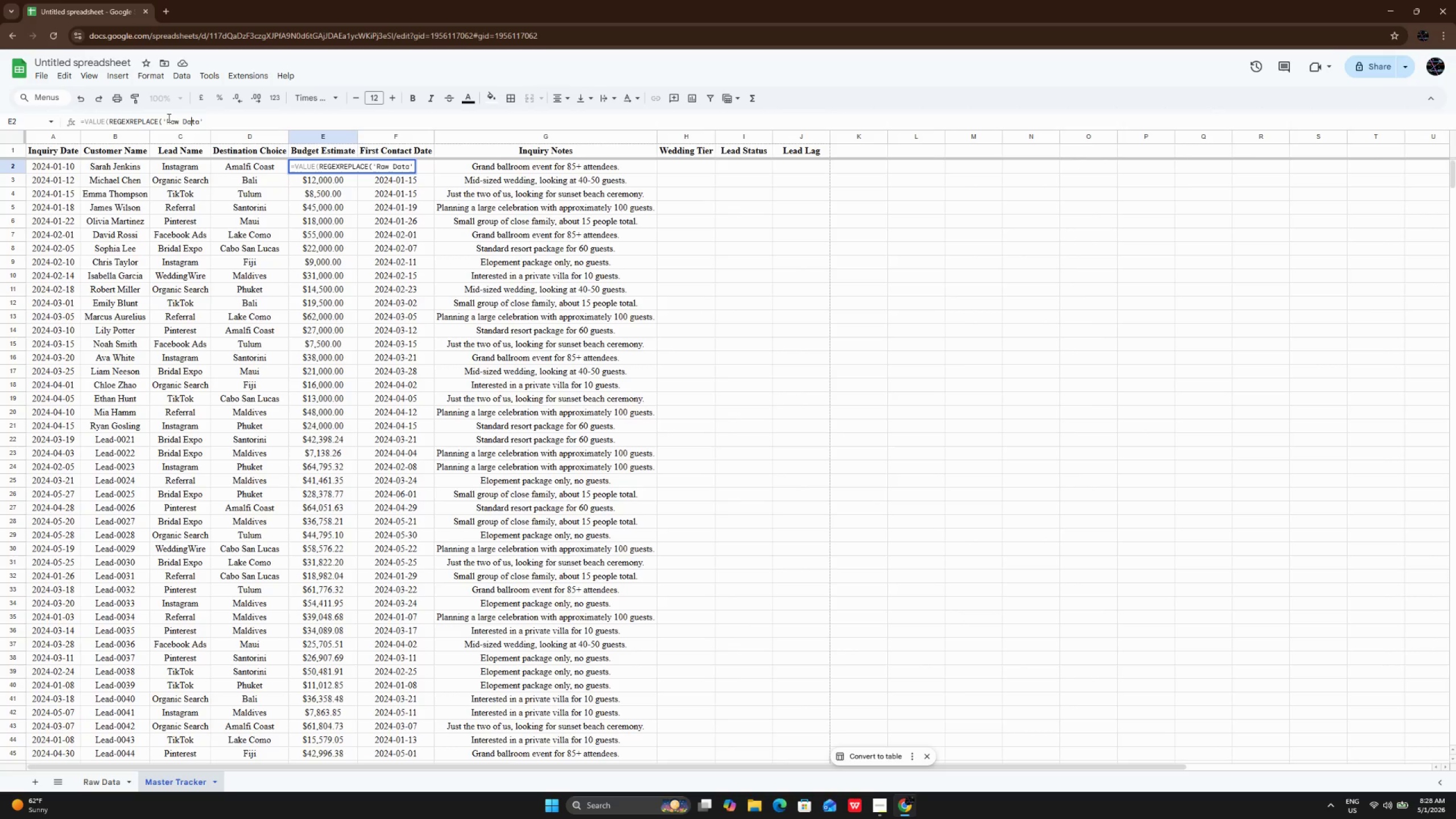 
key(ArrowRight)
 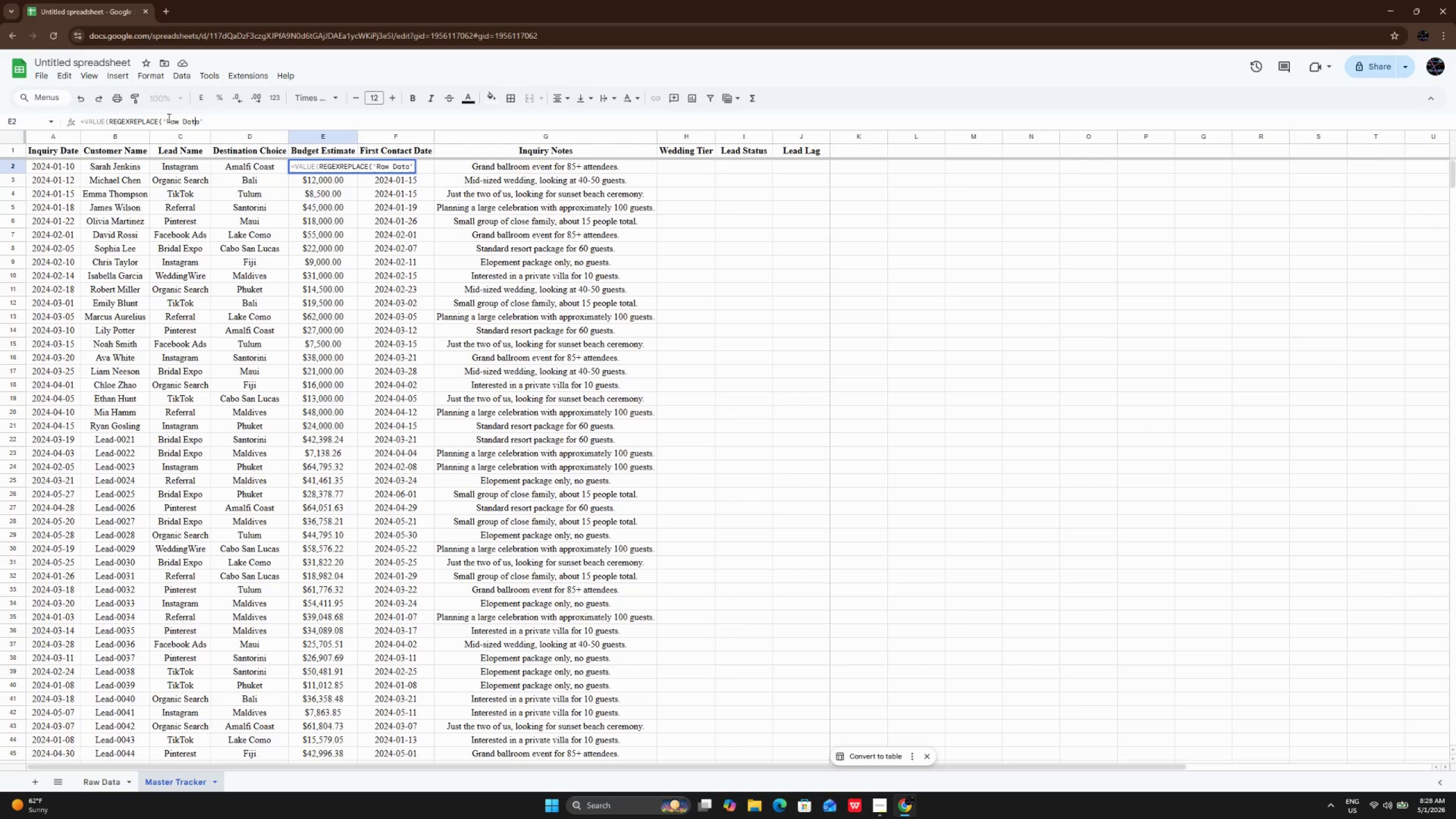 
key(ArrowRight)
 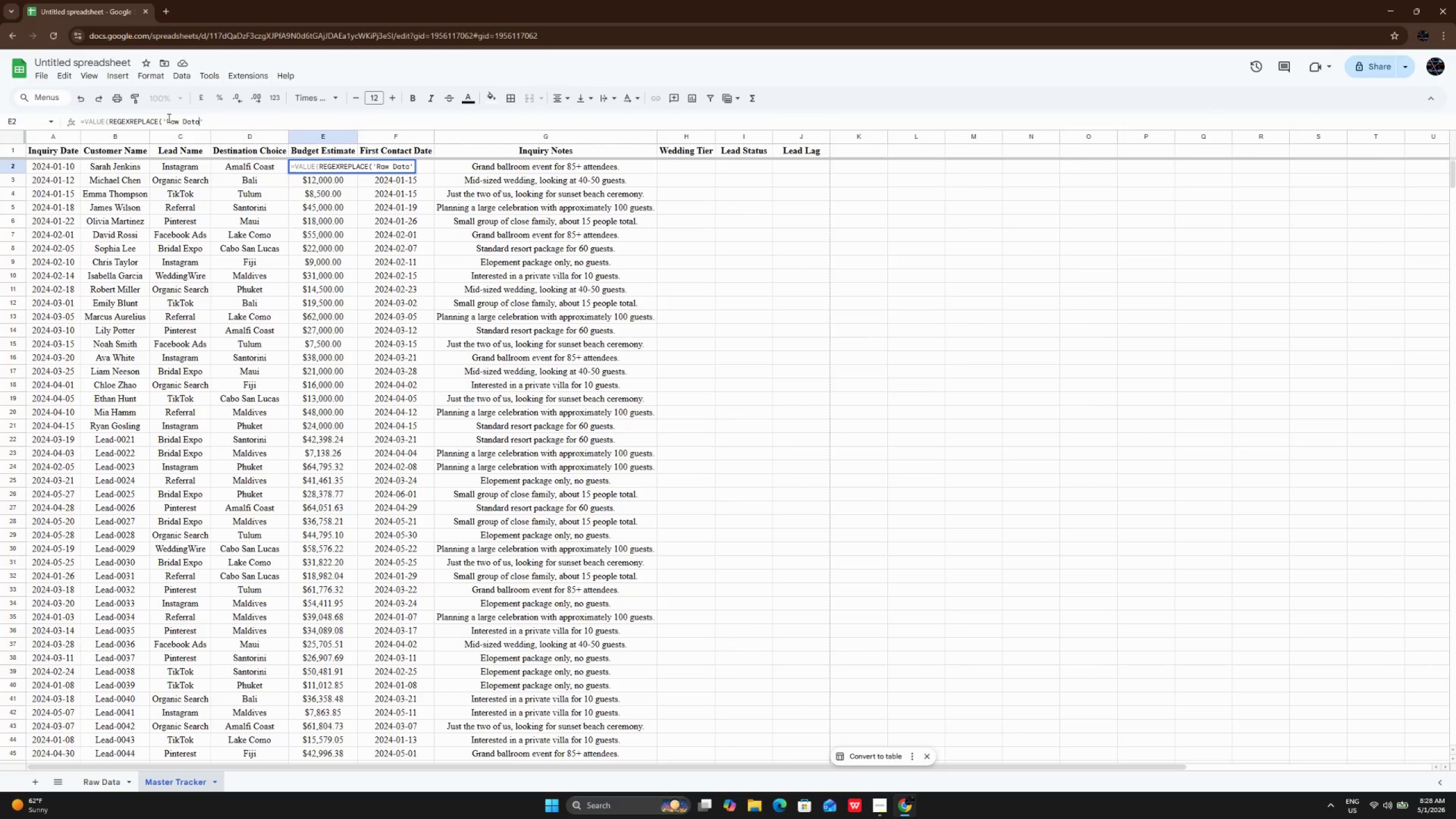 
key(ArrowRight)